 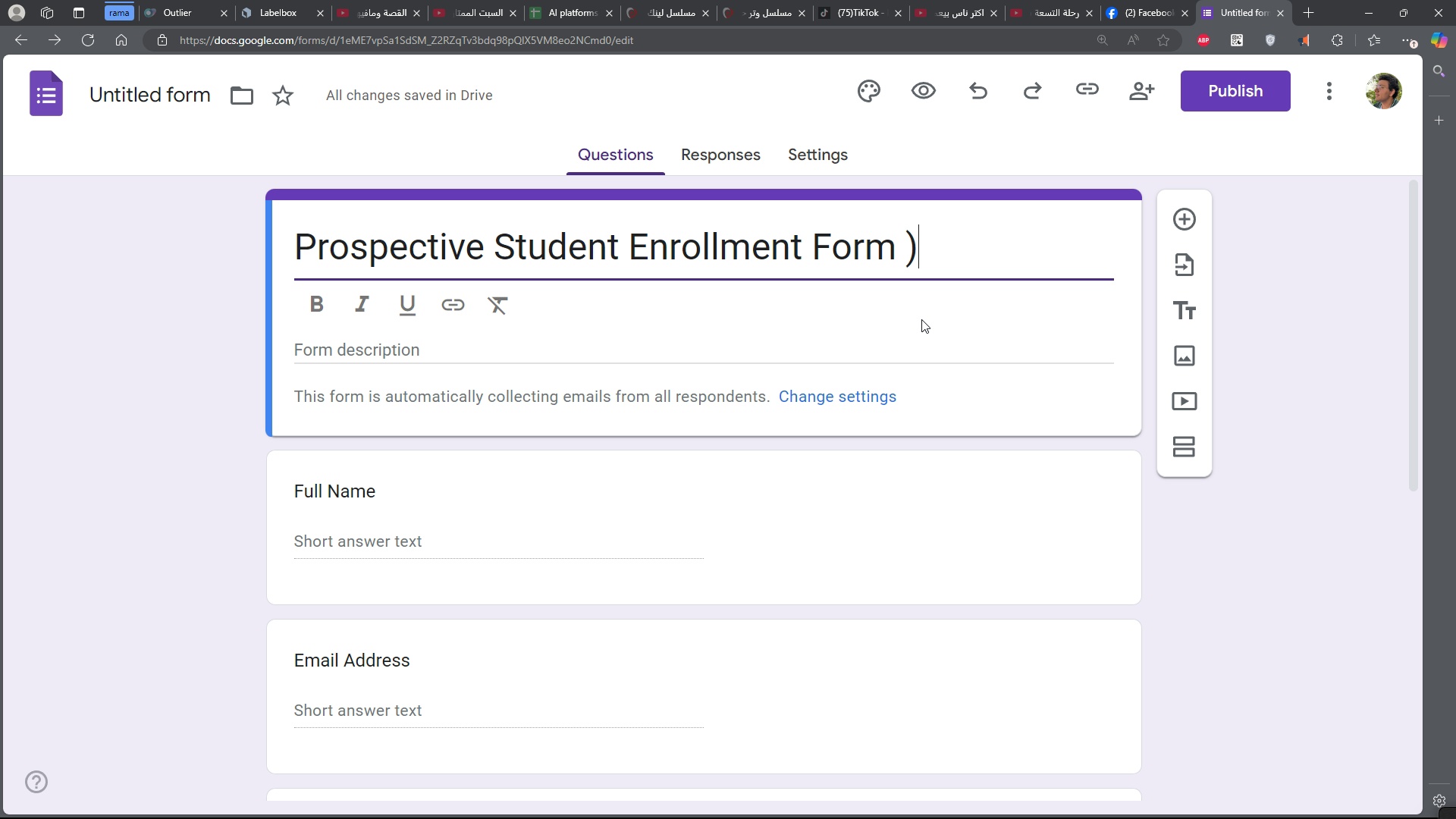 
key(Shift+0)
 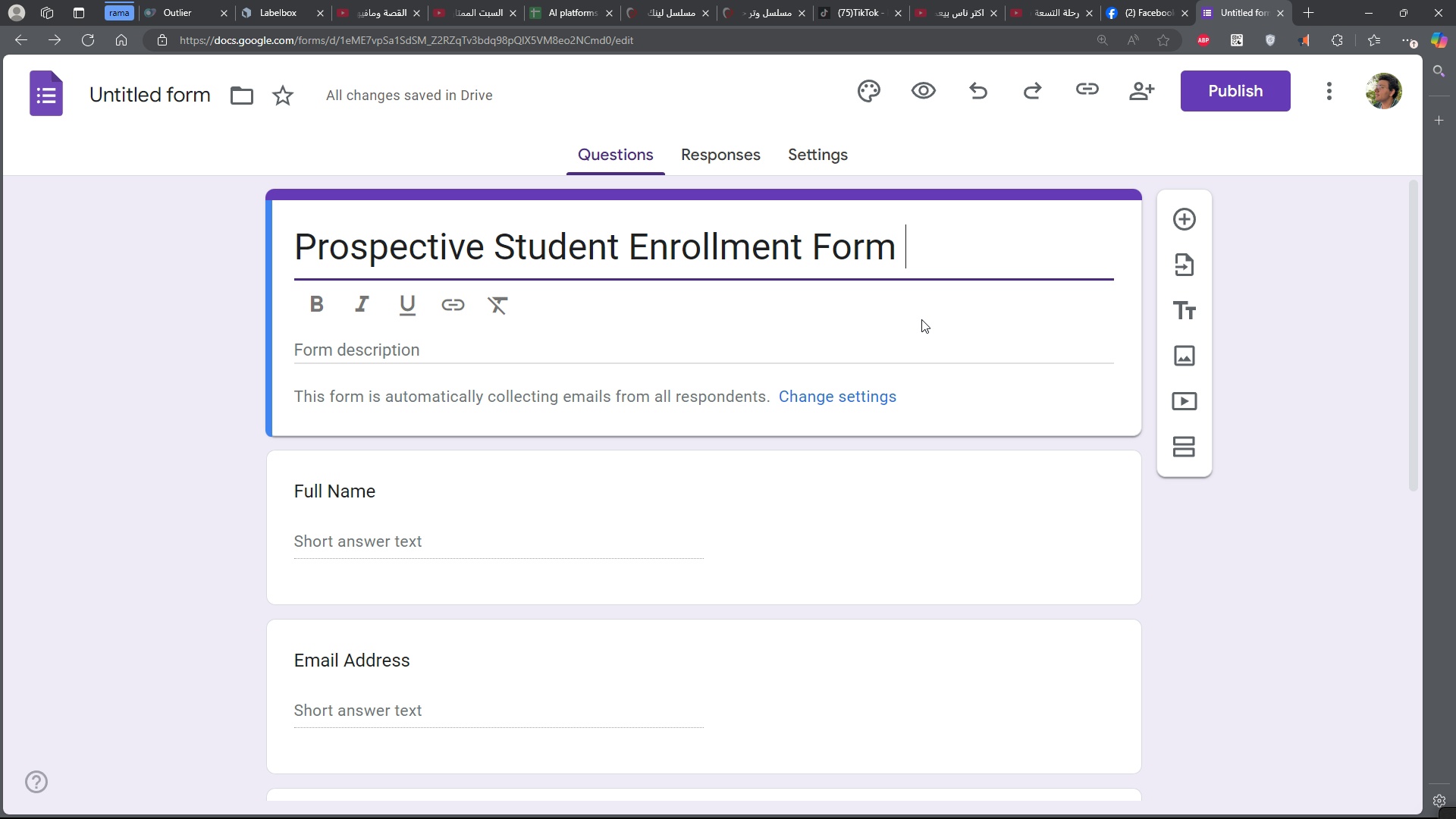 
key(Shift+Backspace)
 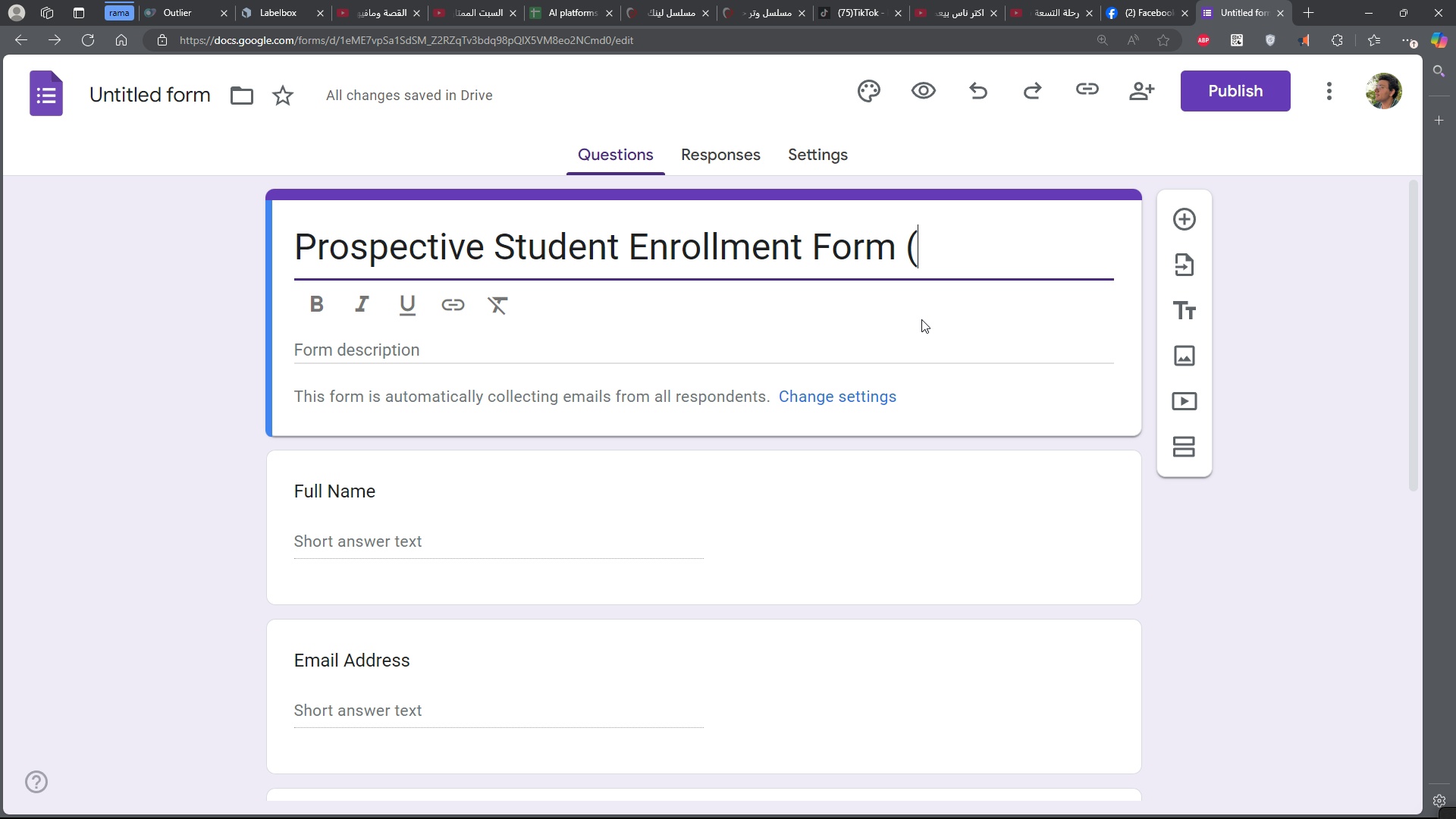 
key(Shift+9)
 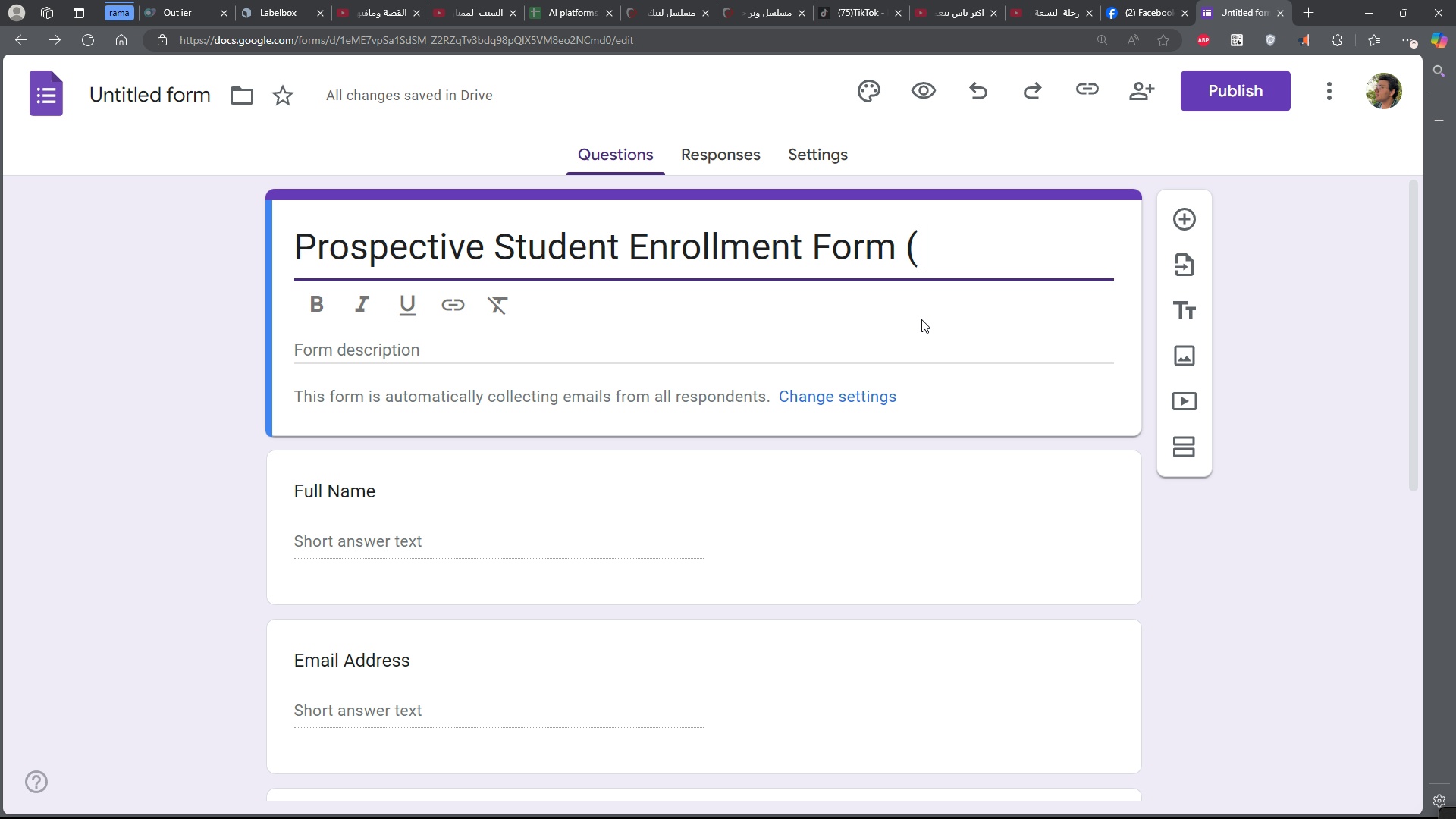 
key(Space)
 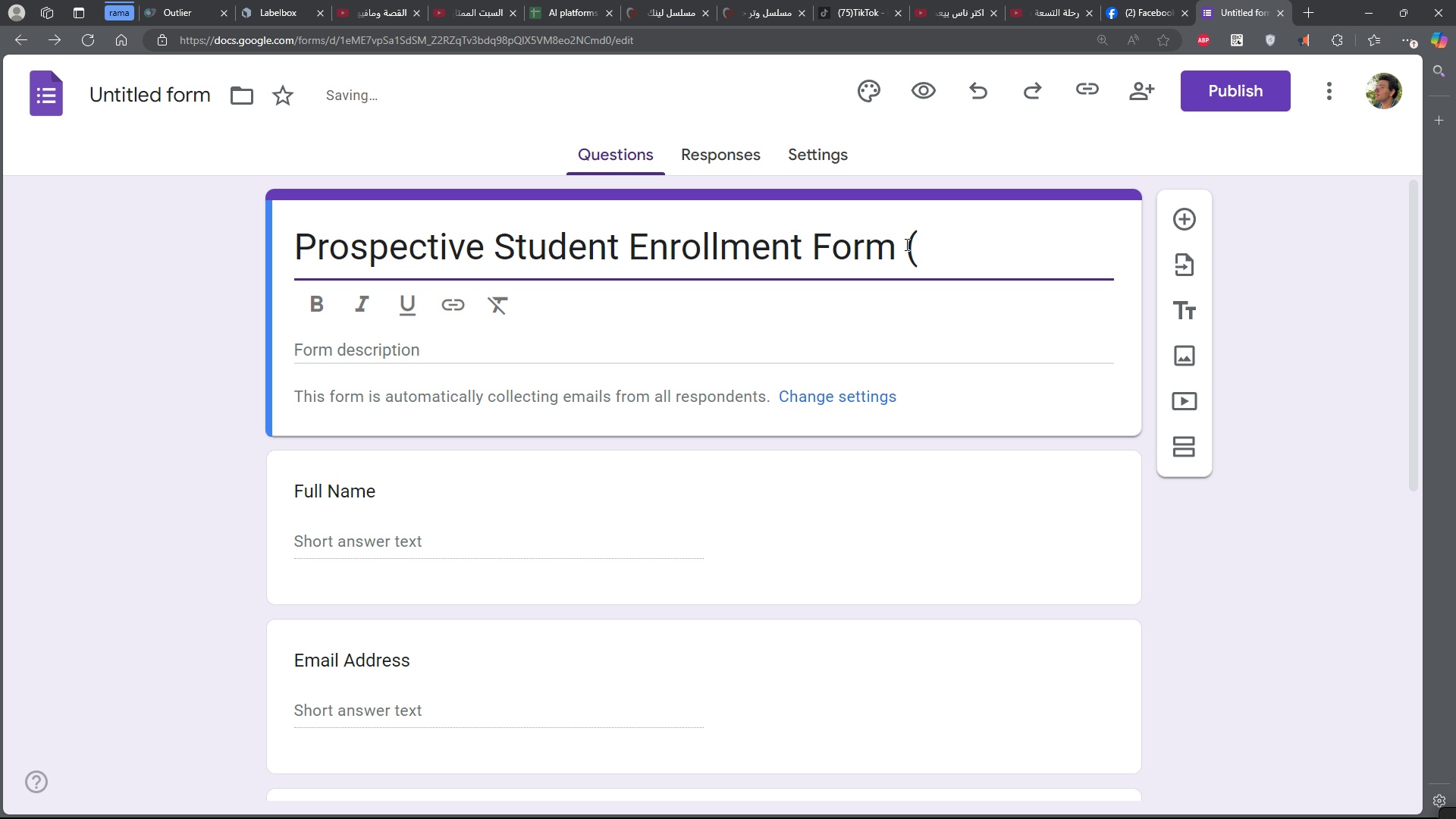 
left_click_drag(start_coordinate=[896, 237], to_coordinate=[301, 264])
 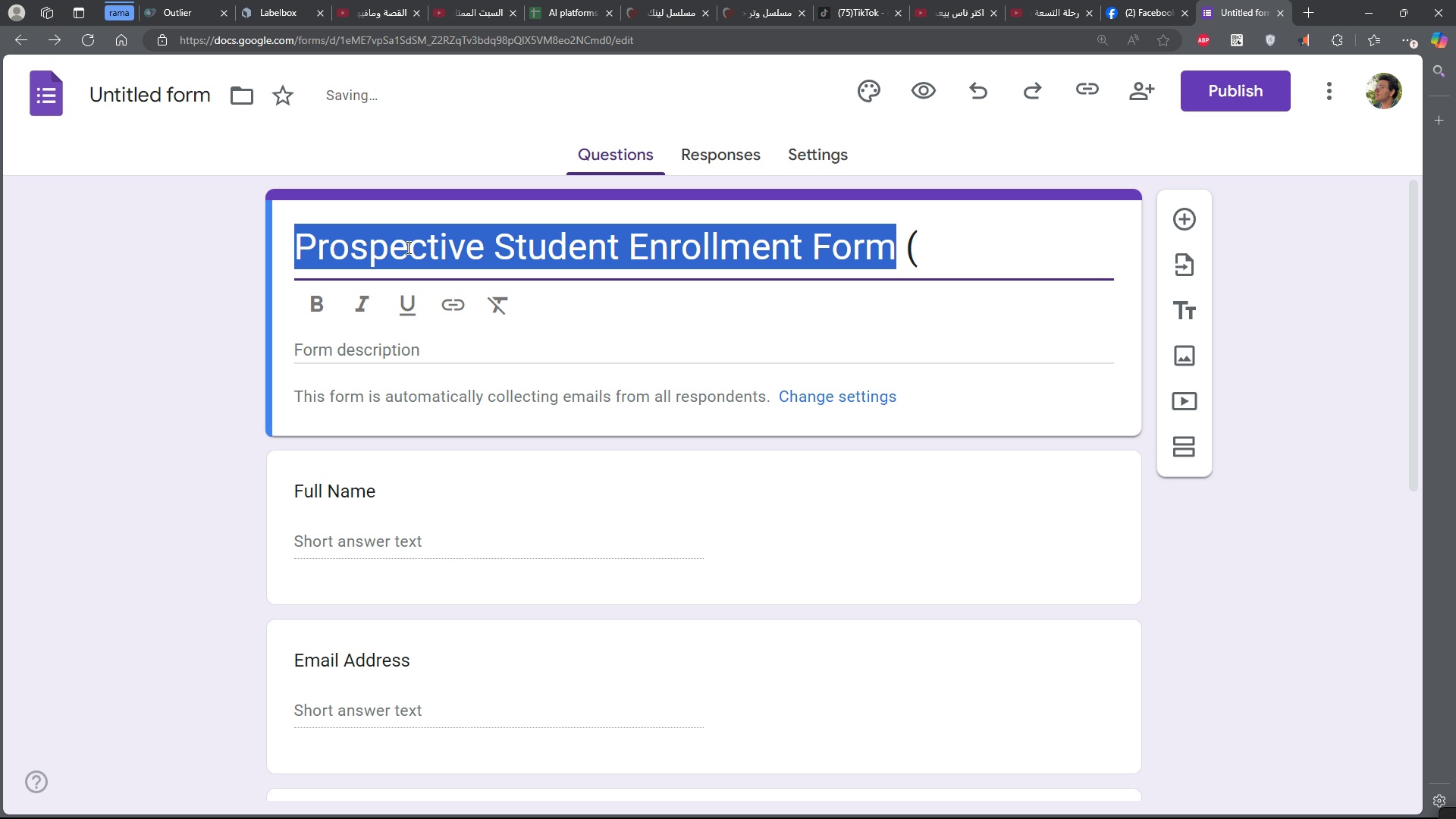 
key(Control+C)
 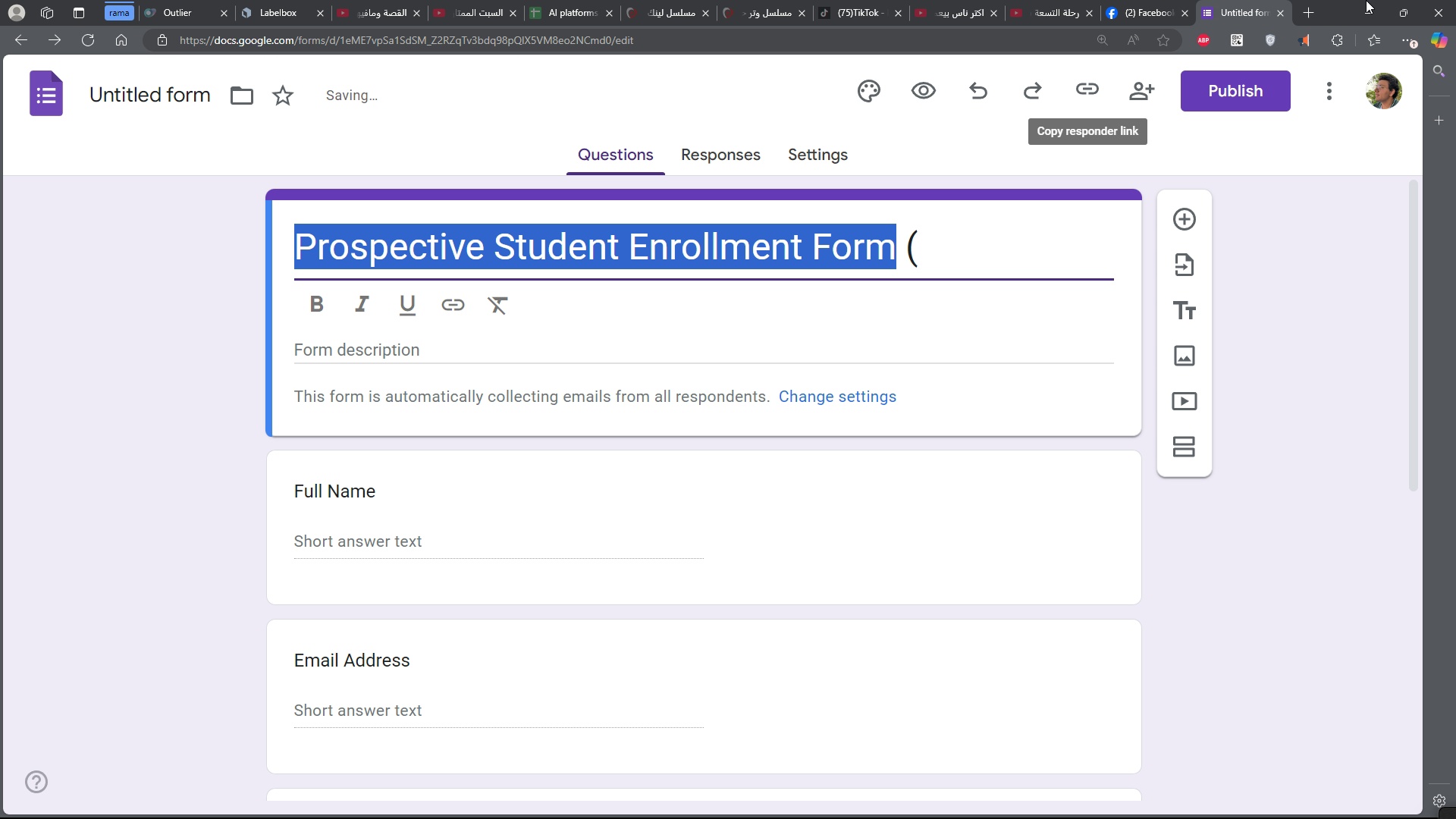 
key(Control+C)
 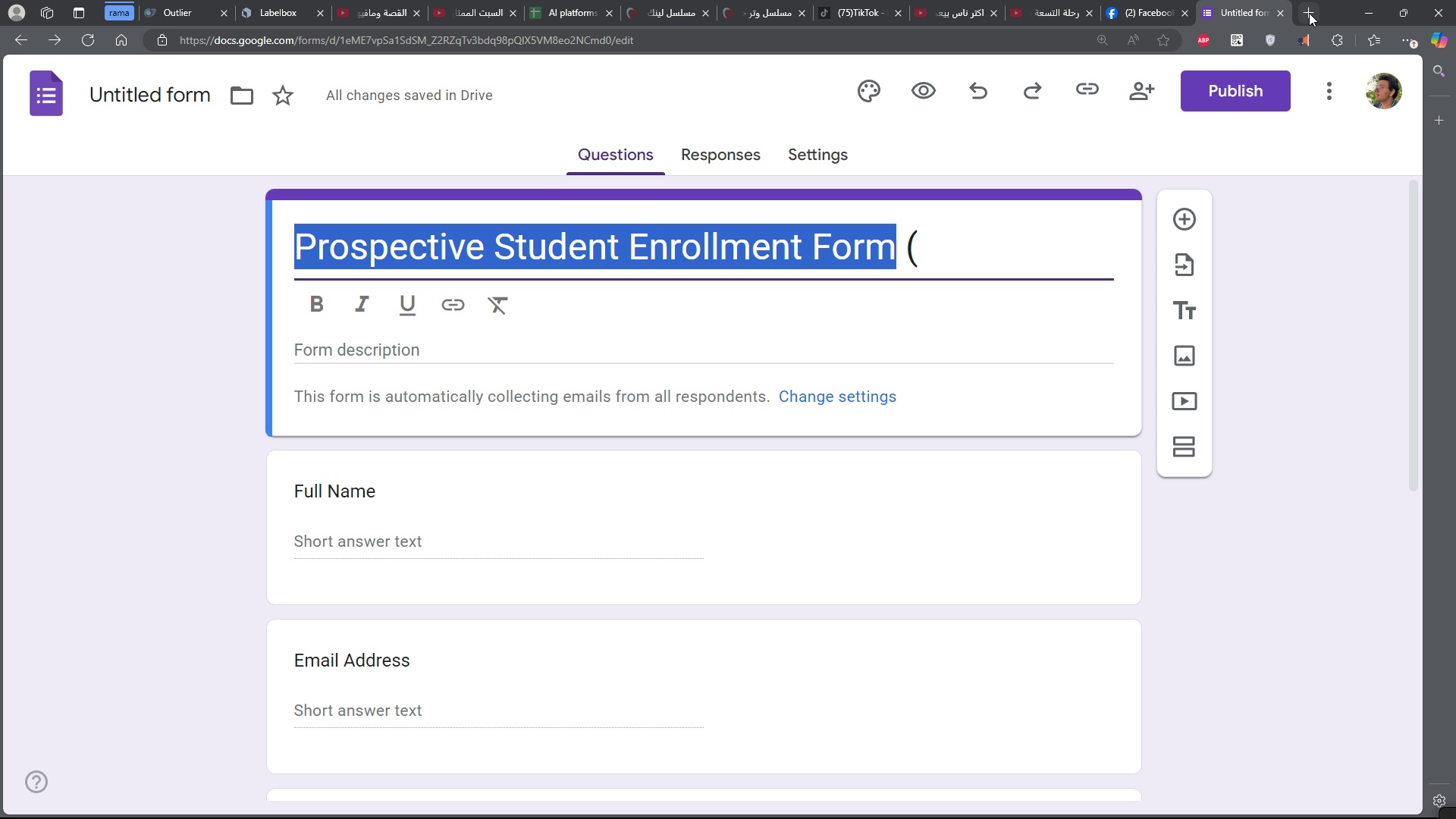 
left_click([1309, 13])
 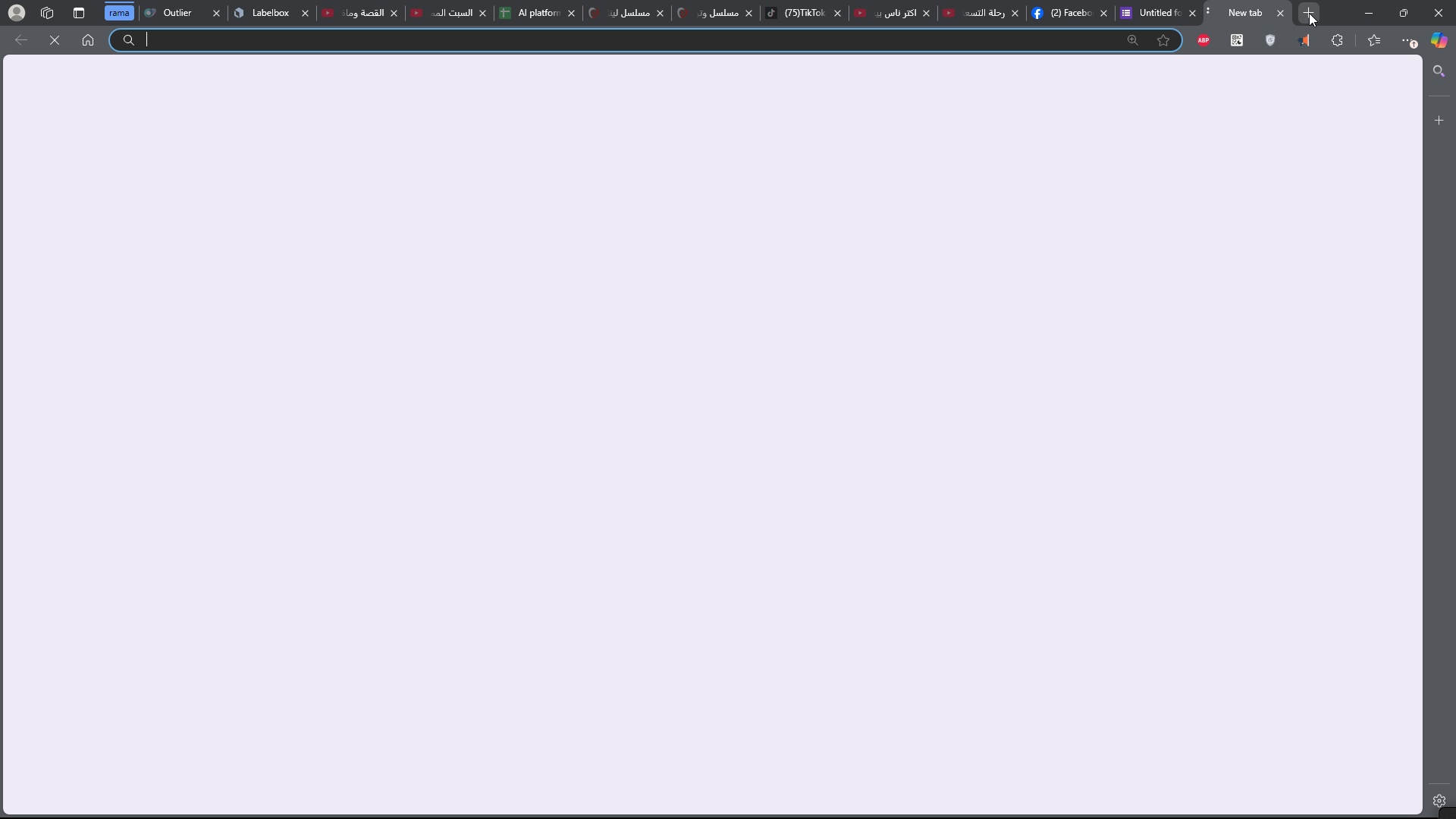 
type(tra)
 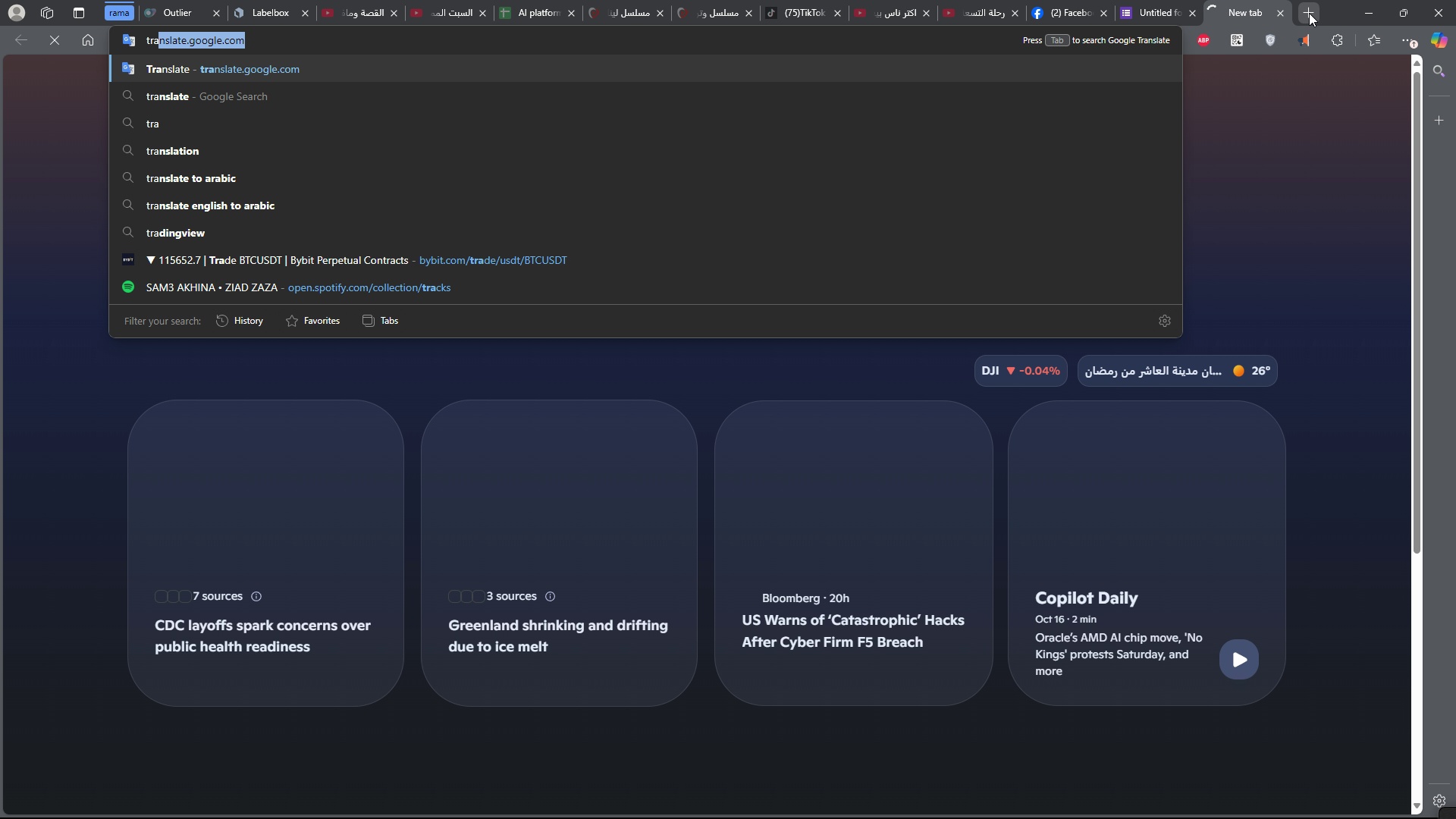 
key(Enter)
 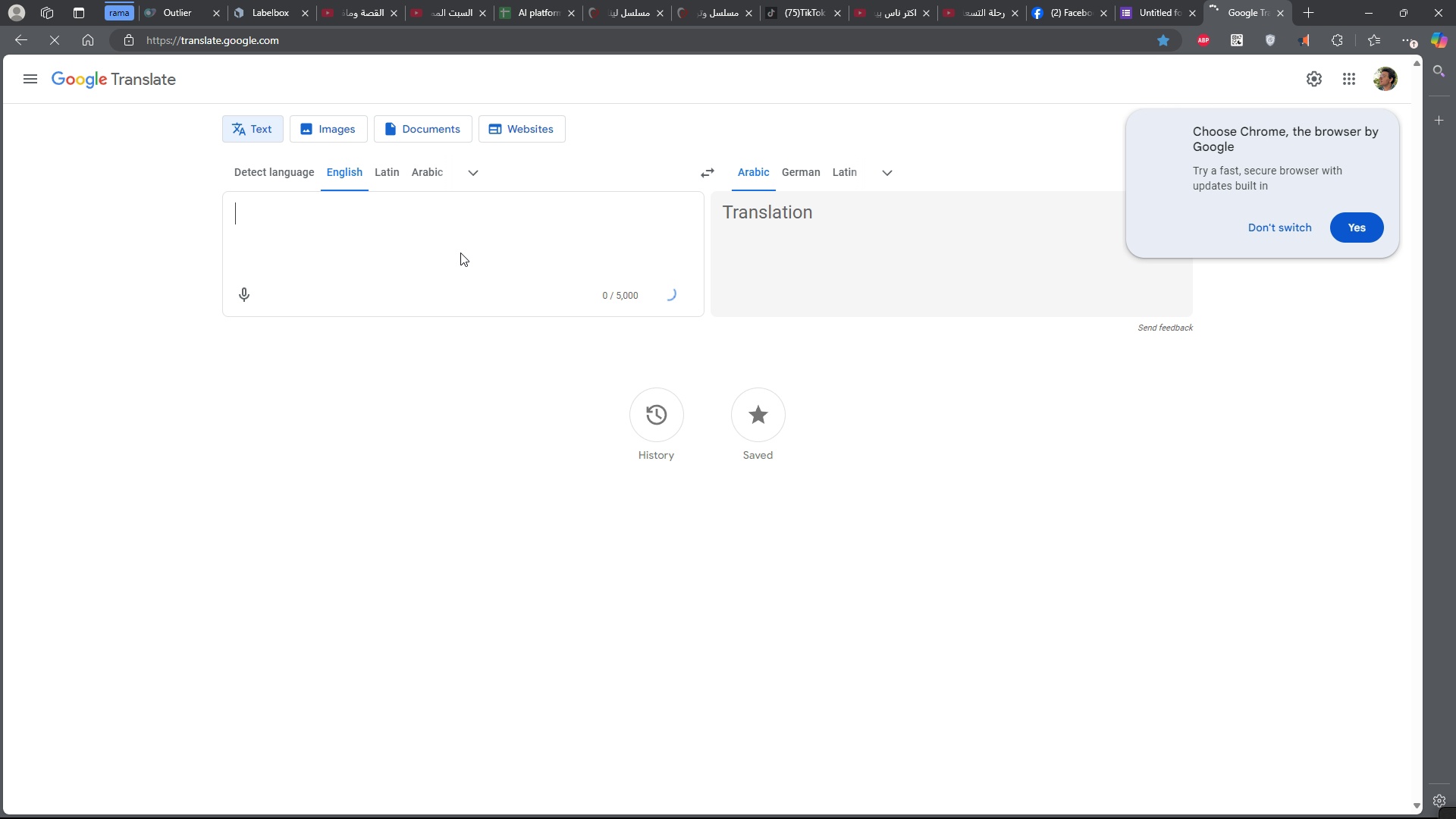 
key(Control+ControlLeft)
 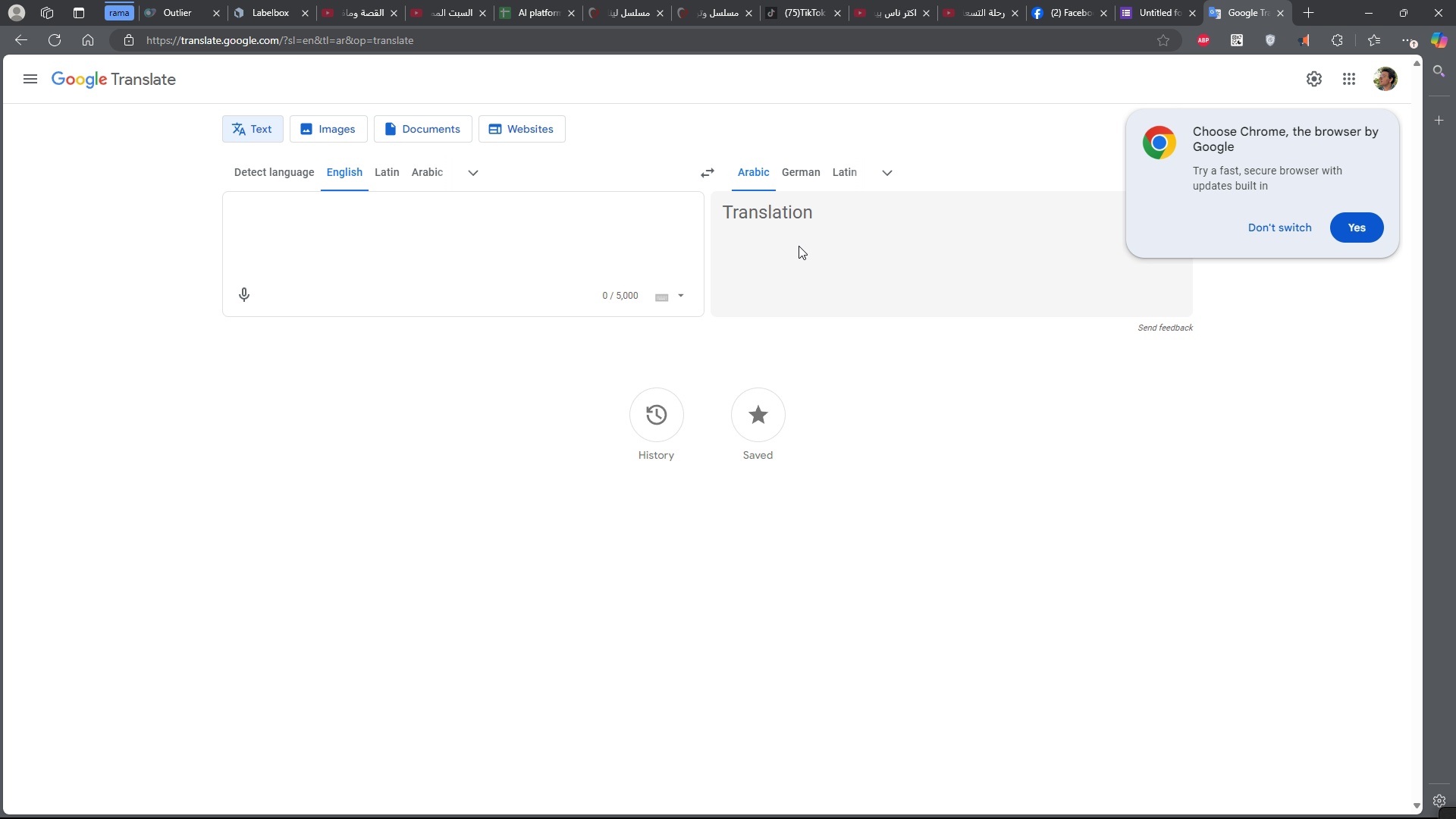 
key(Control+V)
 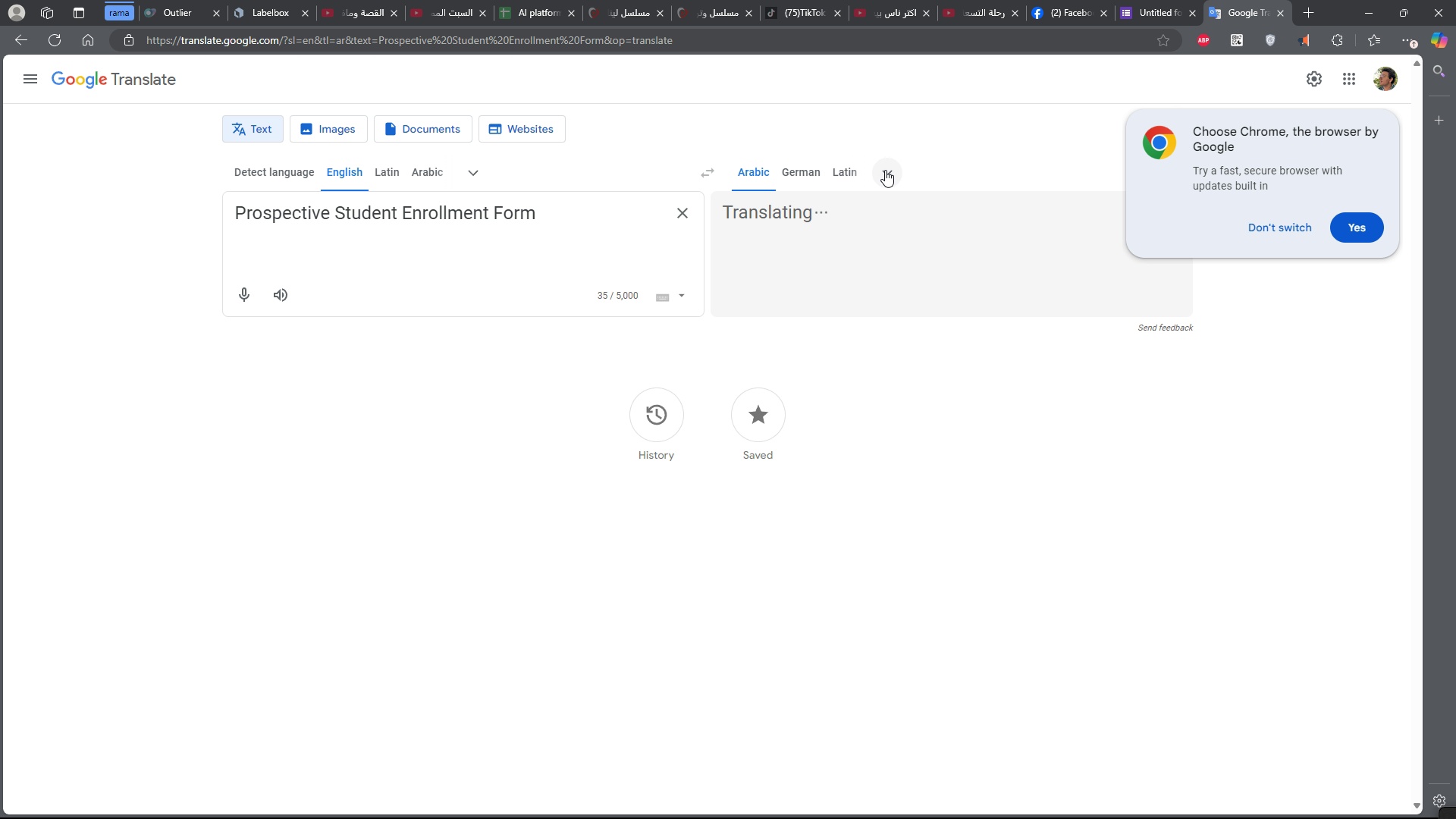 
left_click([886, 170])
 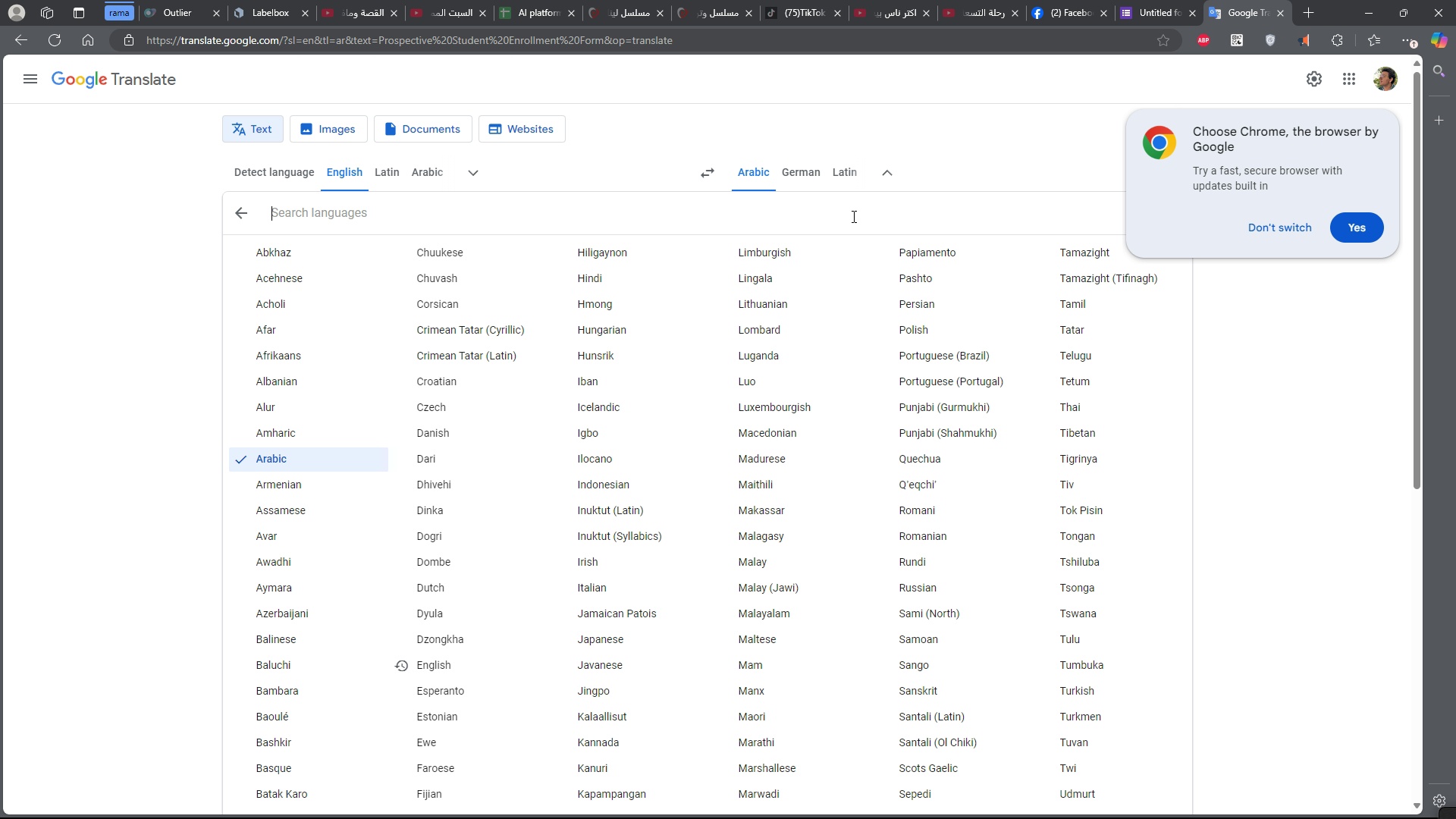 
left_click([852, 216])
 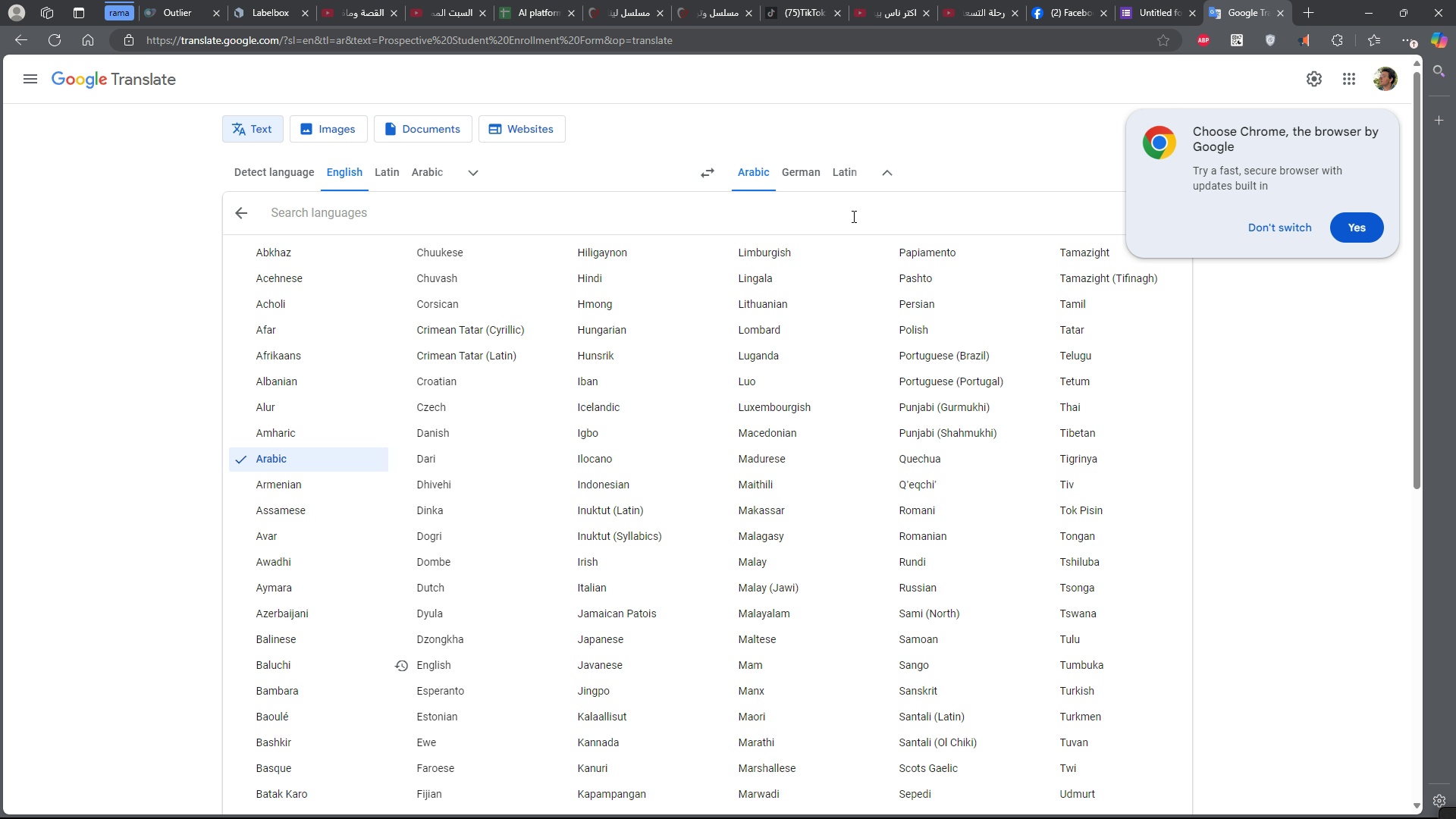 
type(spanish)
 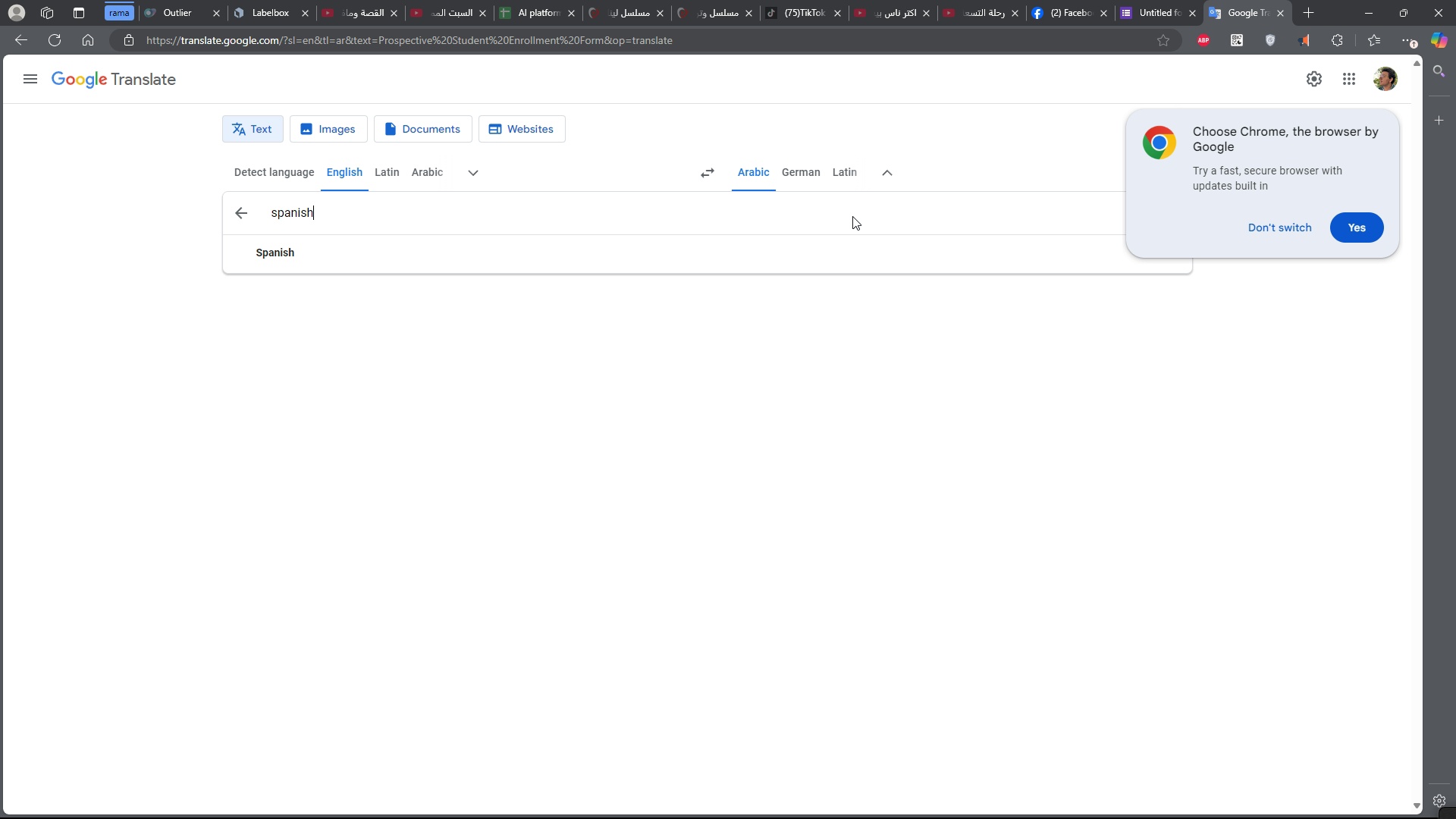 
key(Enter)
 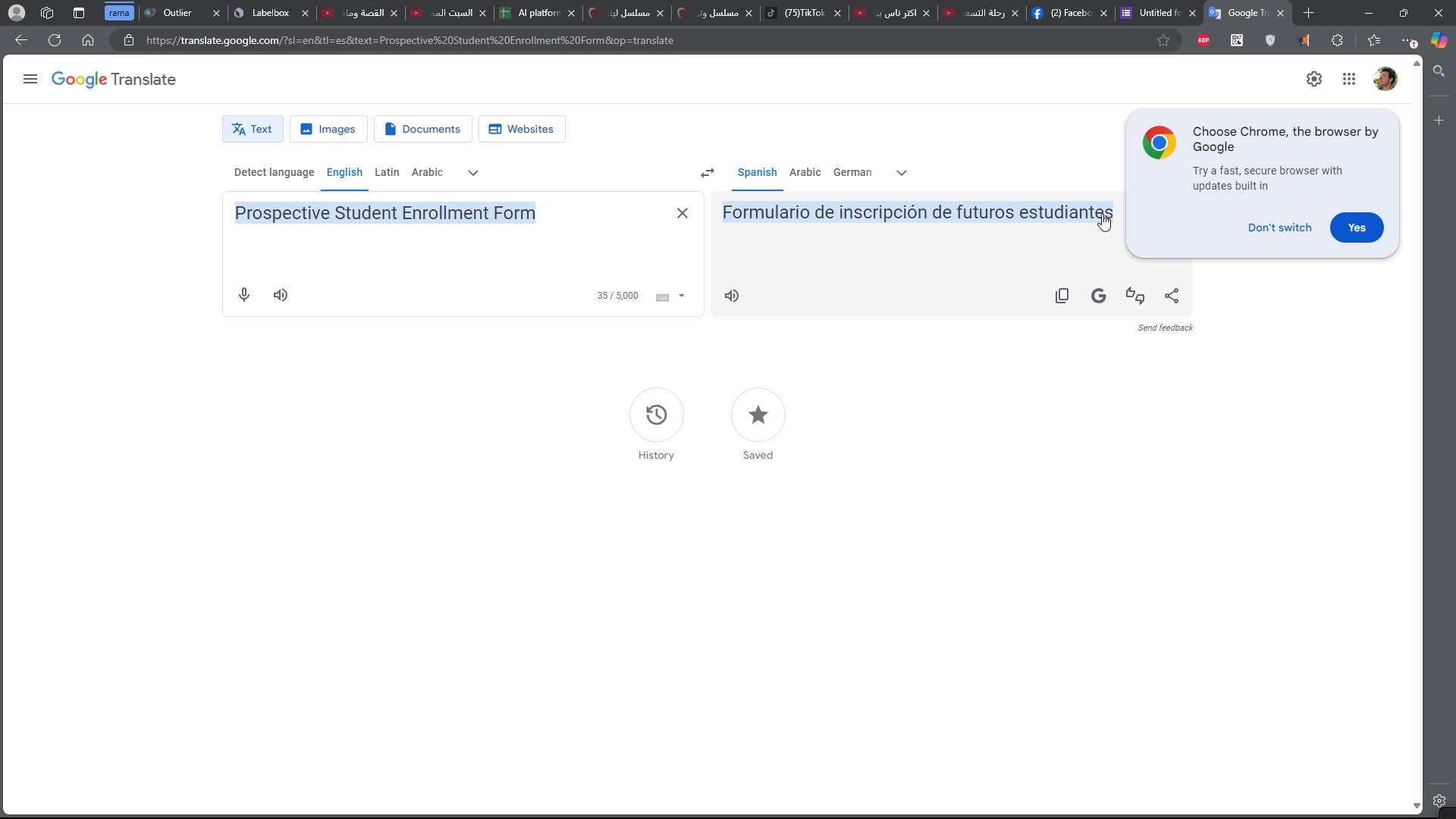 
left_click_drag(start_coordinate=[1114, 217], to_coordinate=[715, 217])
 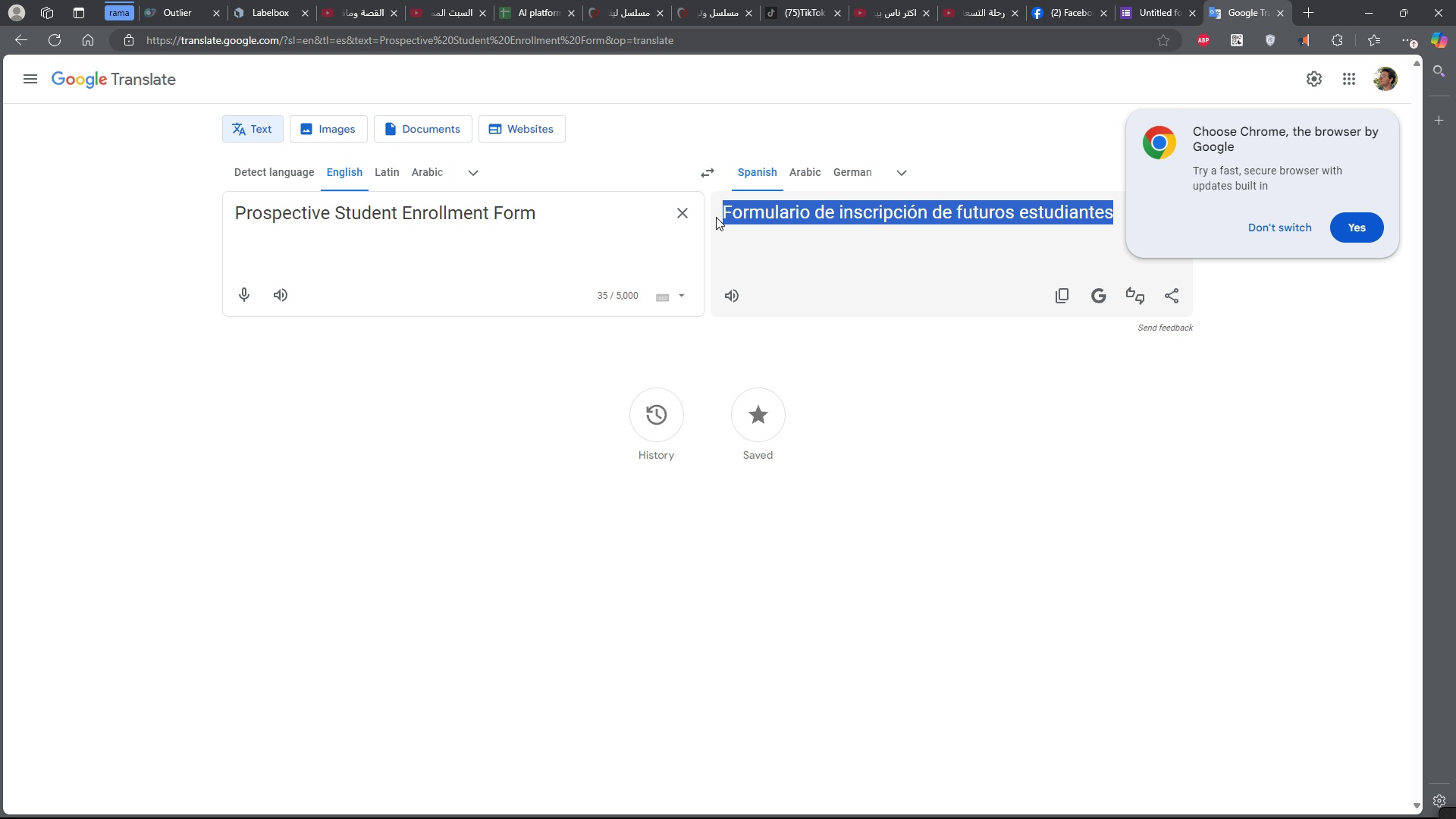 
key(Control+C)
 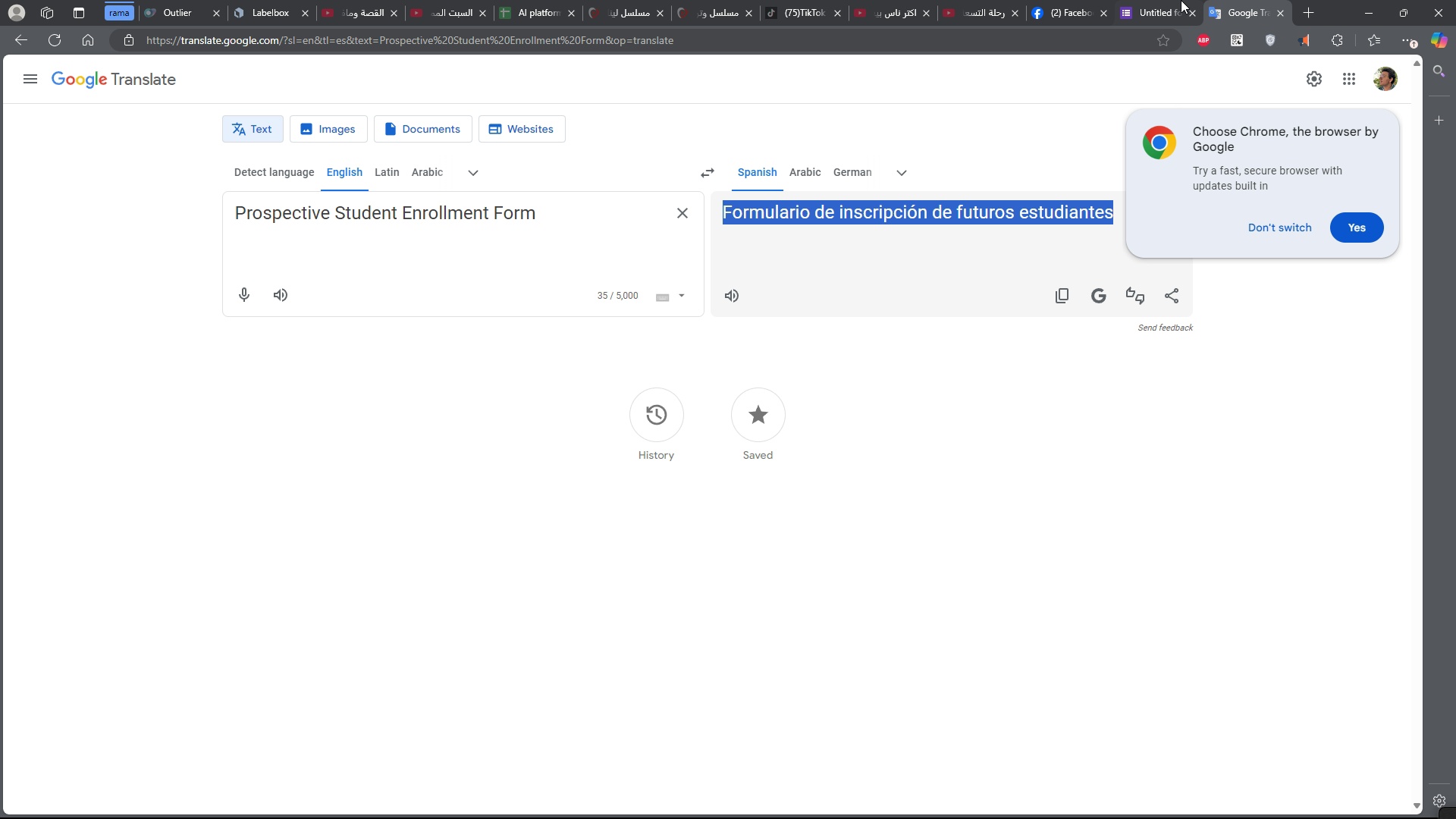 
key(Control+C)
 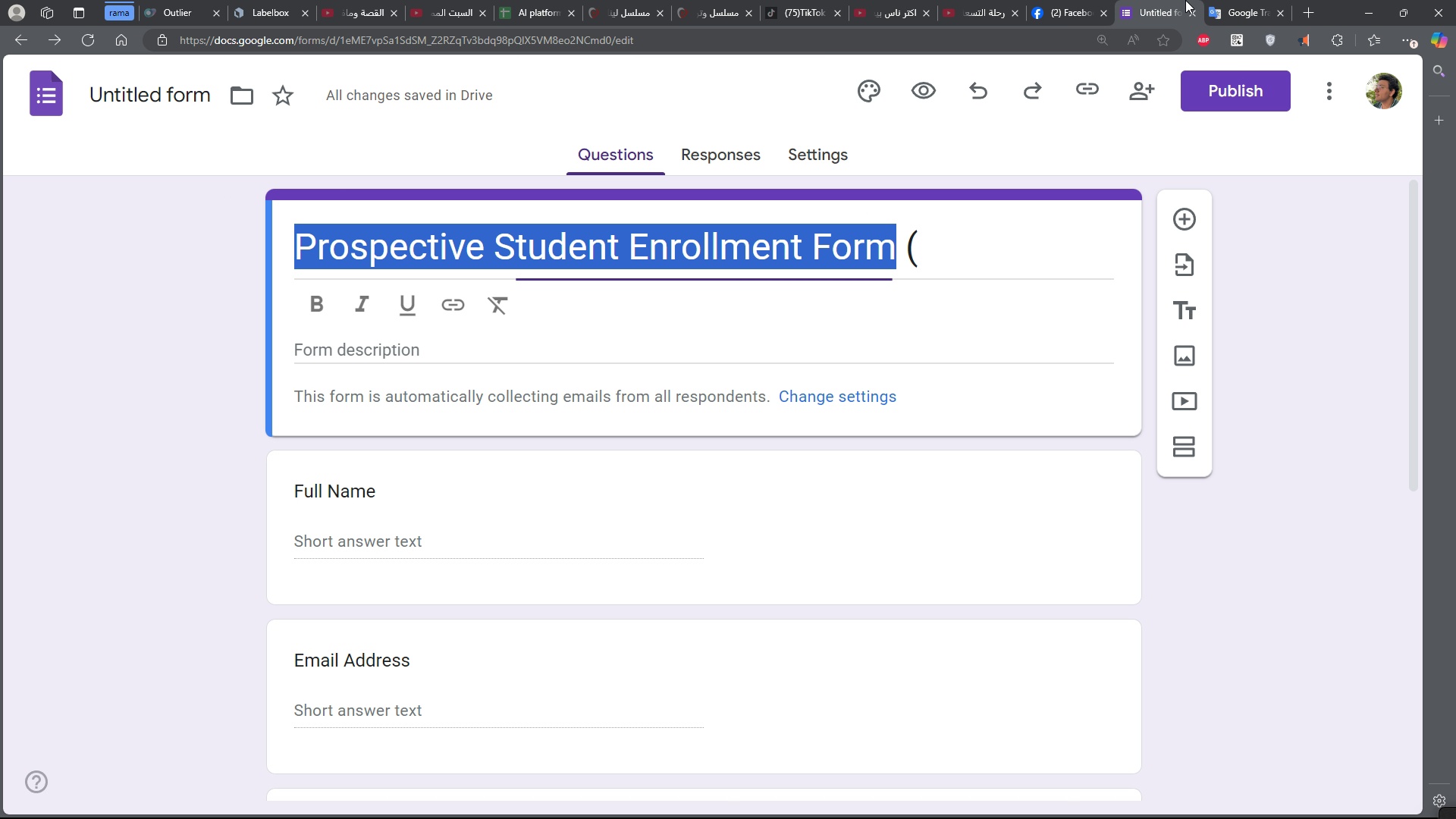 
left_click([1185, 0])
 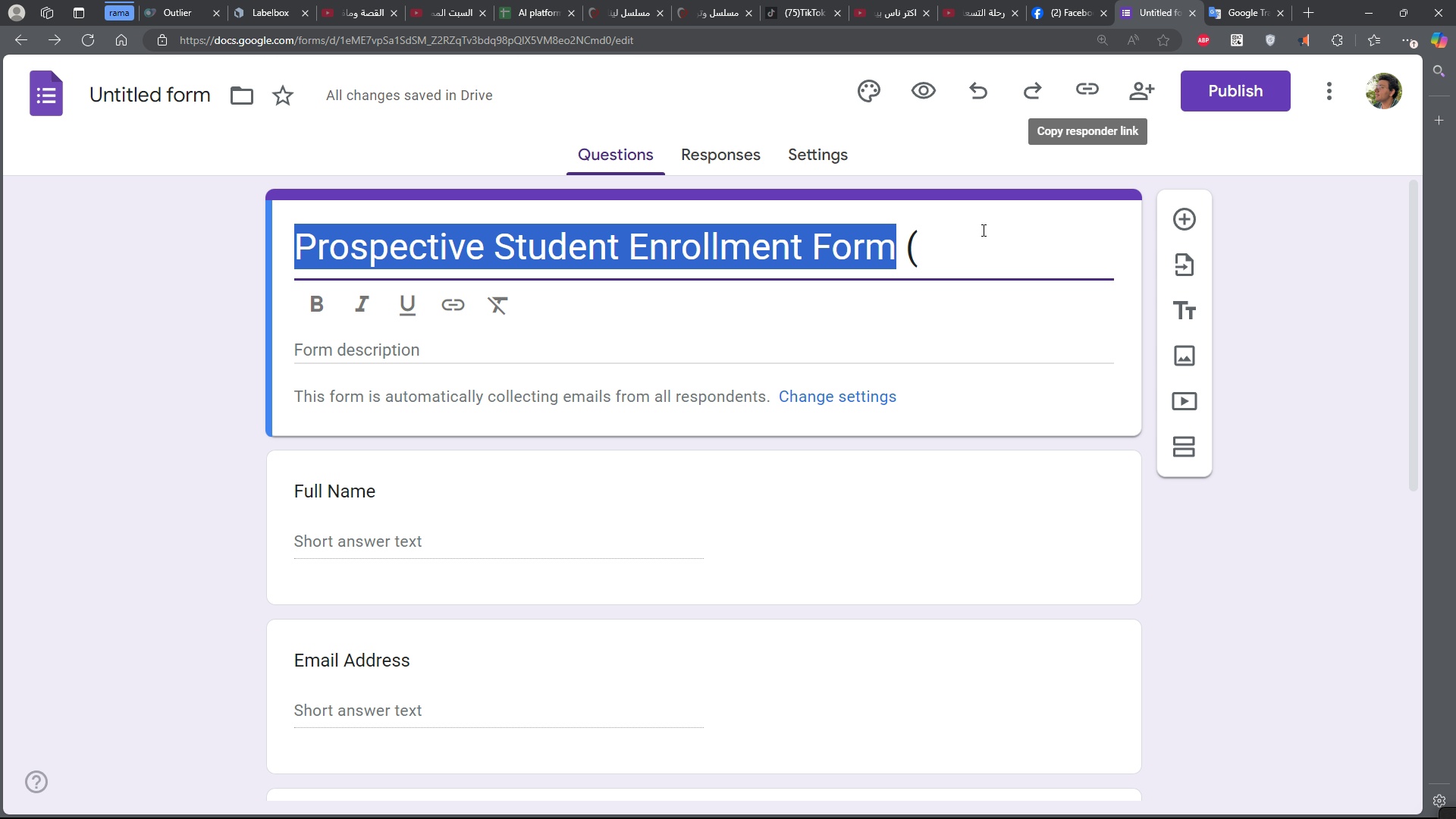 
left_click([980, 234])
 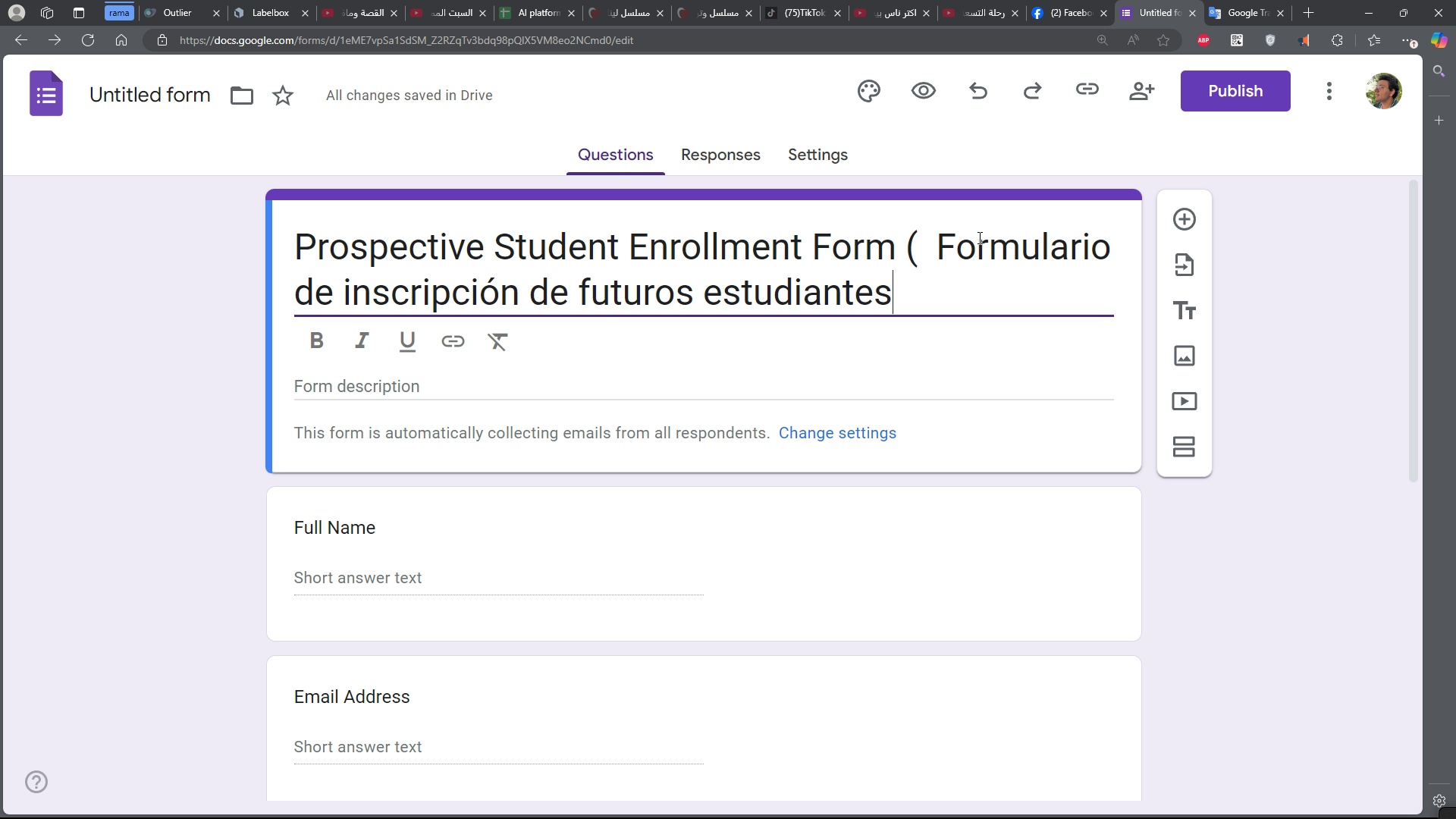 
key(Control+ControlLeft)
 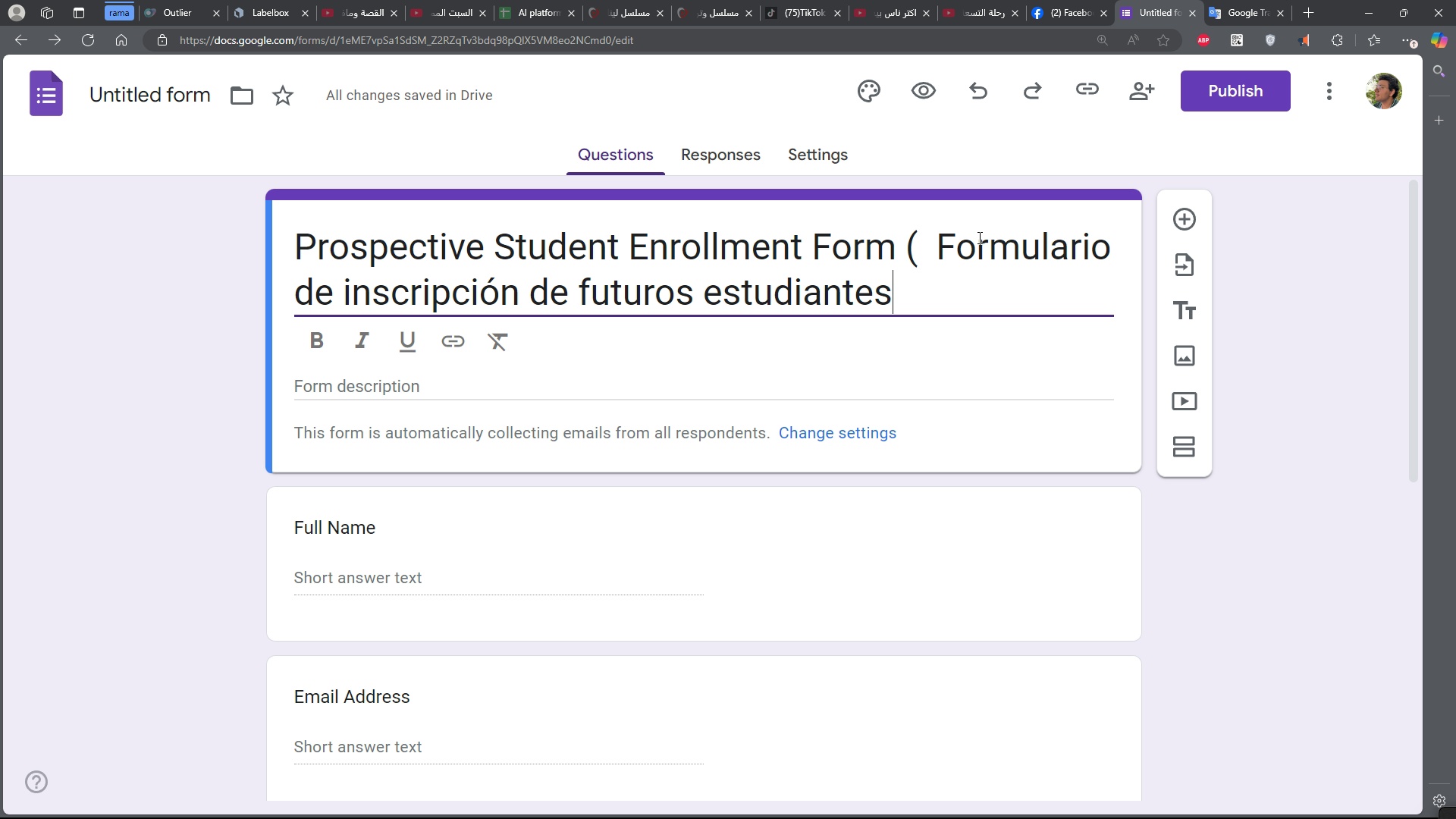 
key(Control+V)
 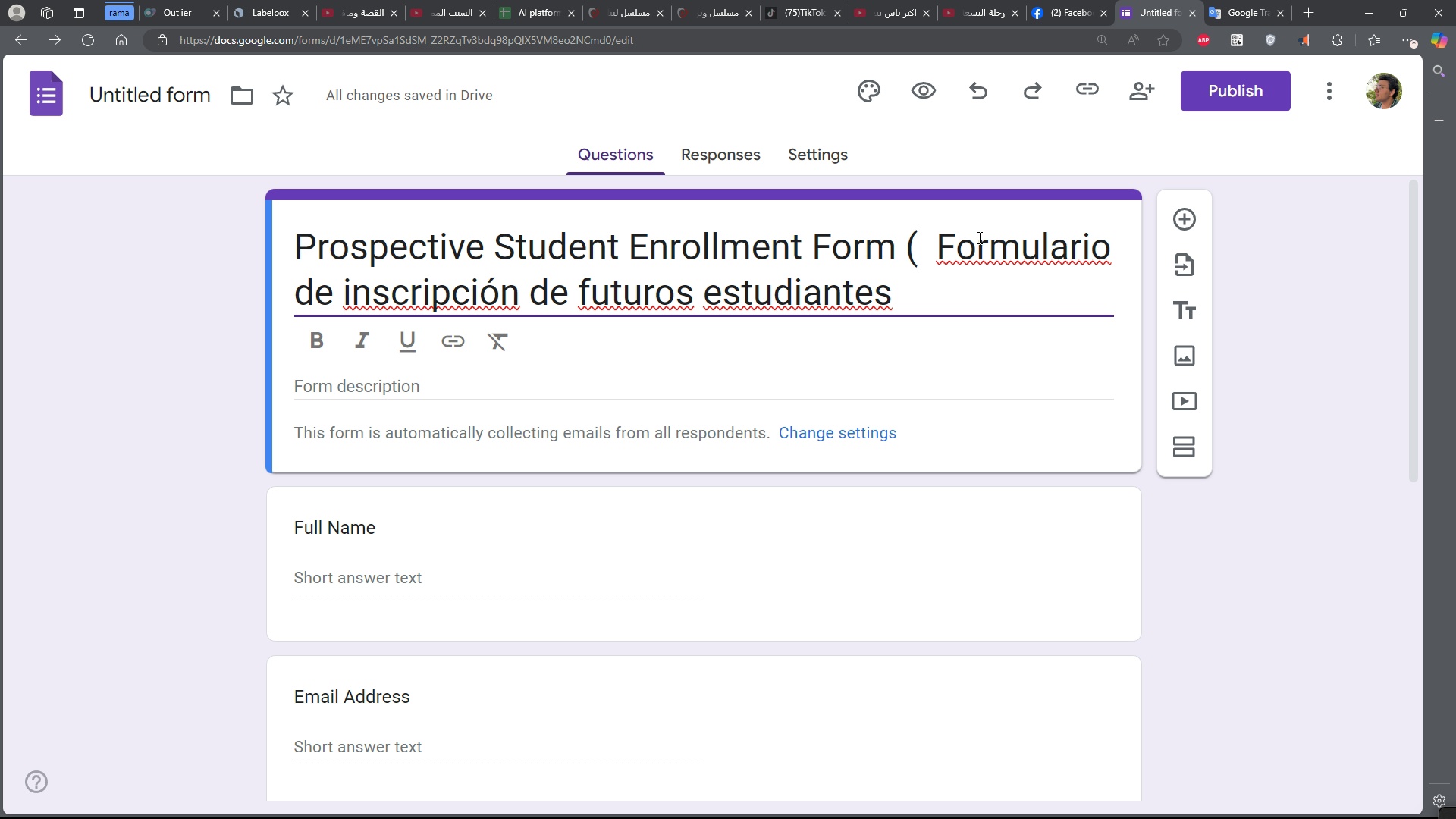 
key(Shift+0)
 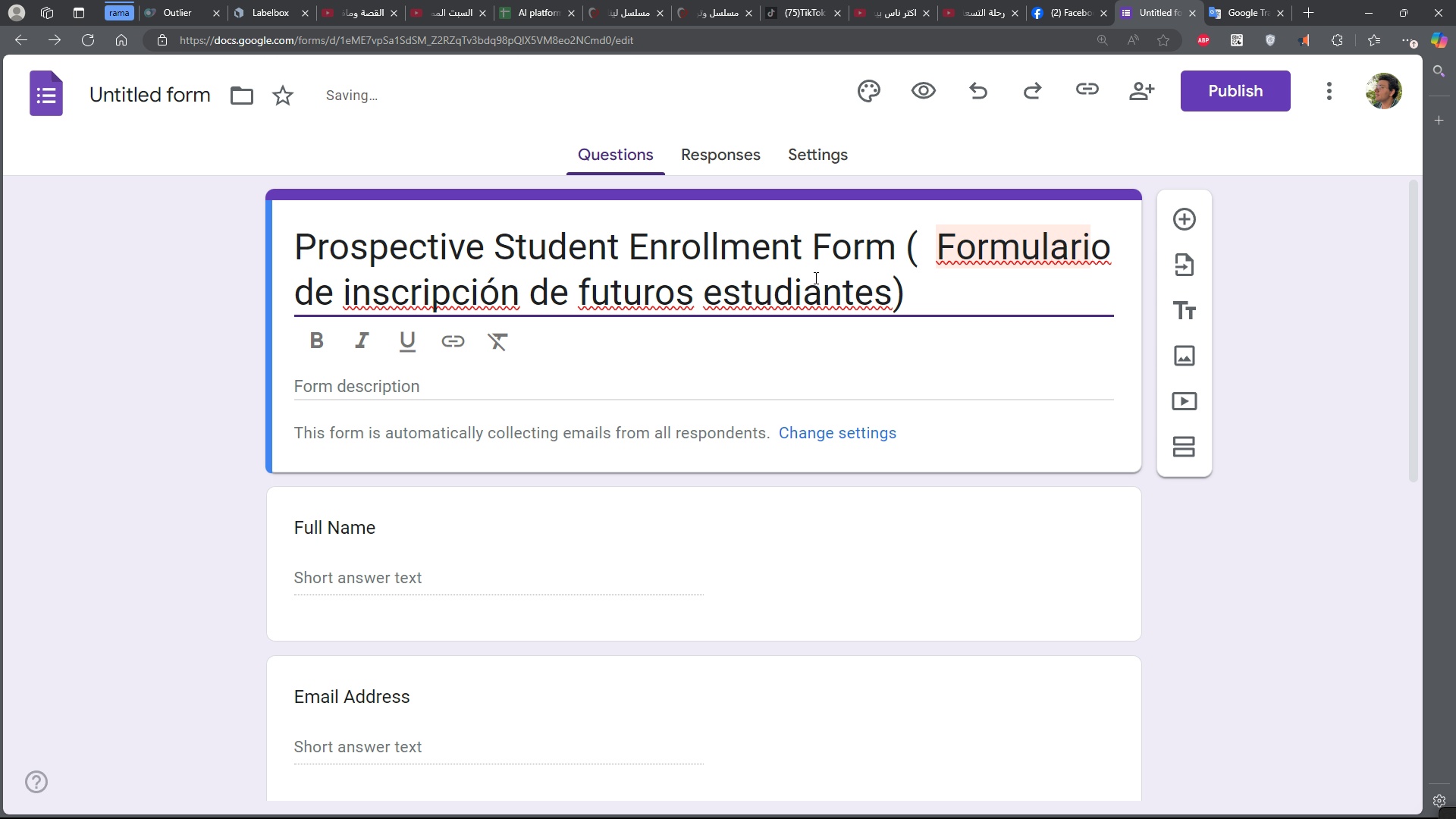 
left_click([814, 278])
 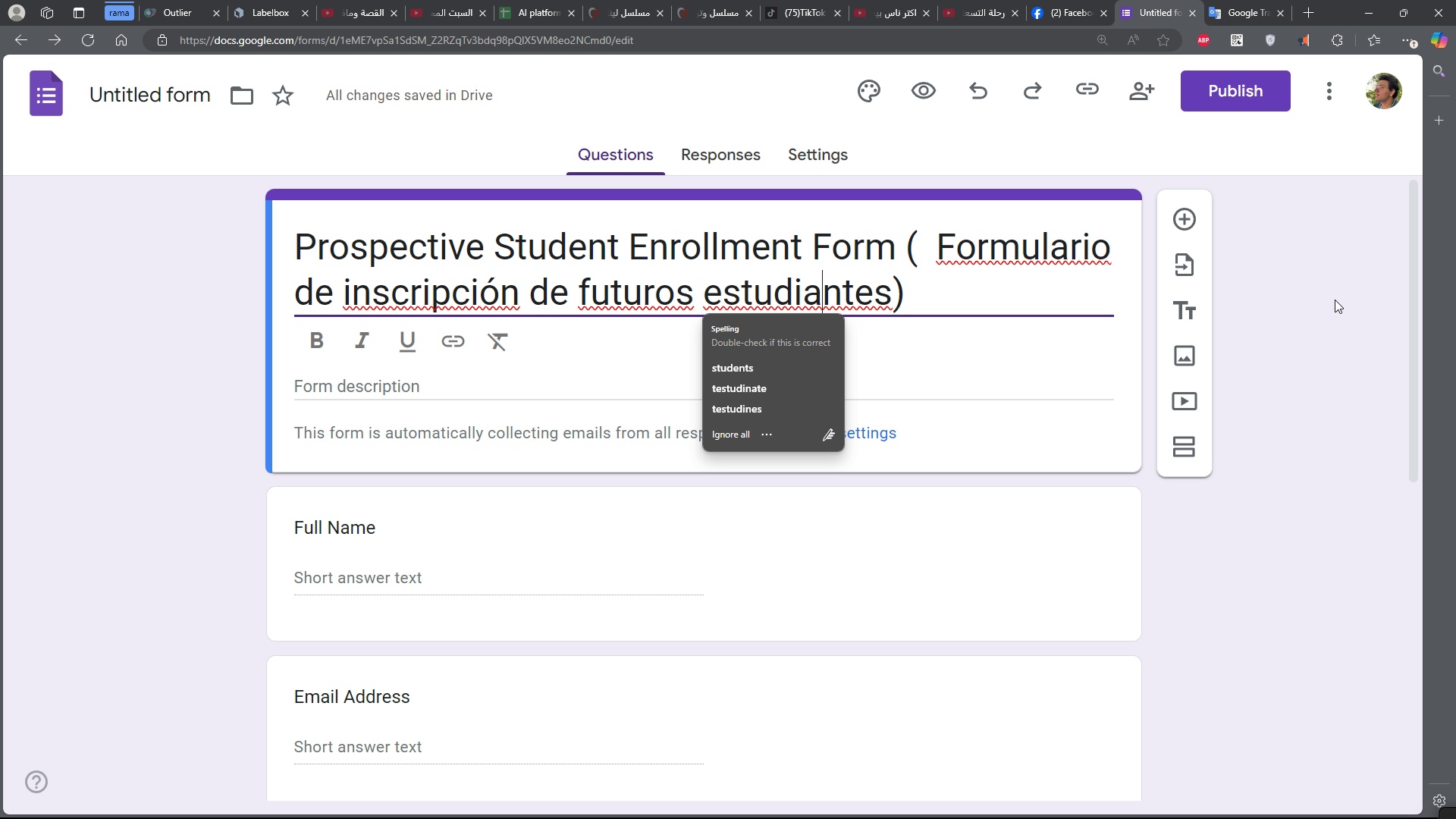 
left_click([1311, 301])
 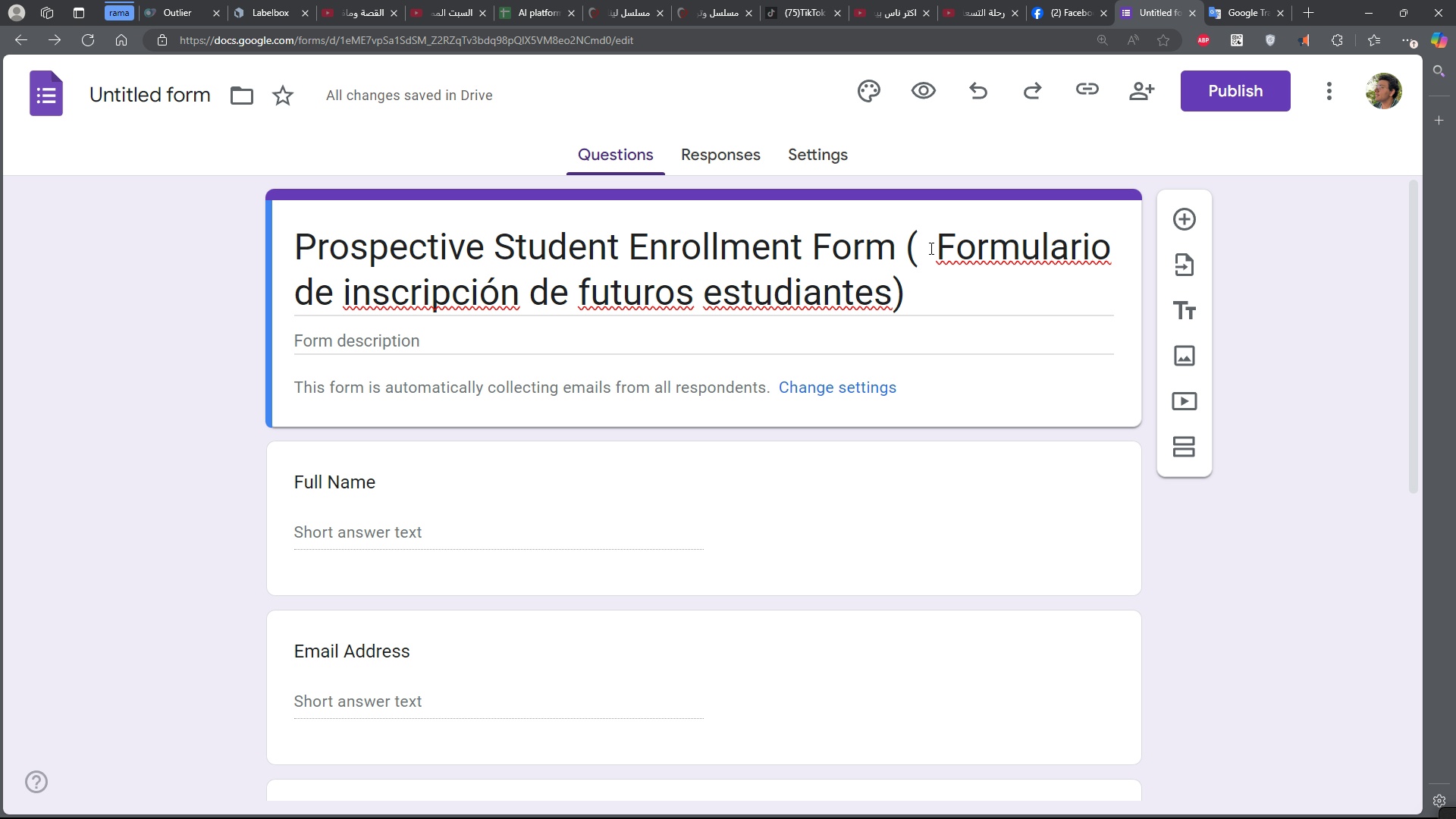 
left_click([930, 248])
 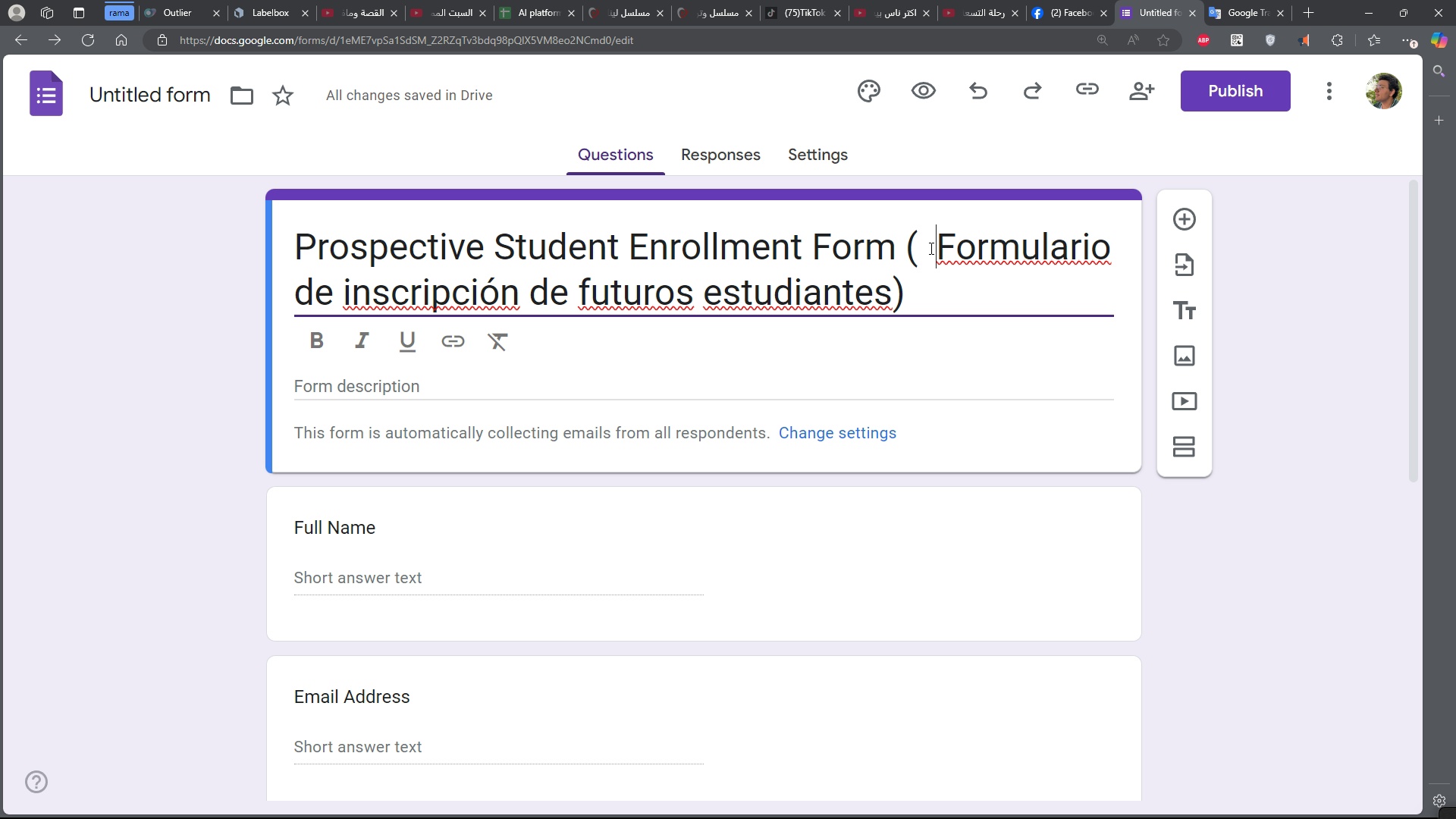 
key(ArrowRight)
 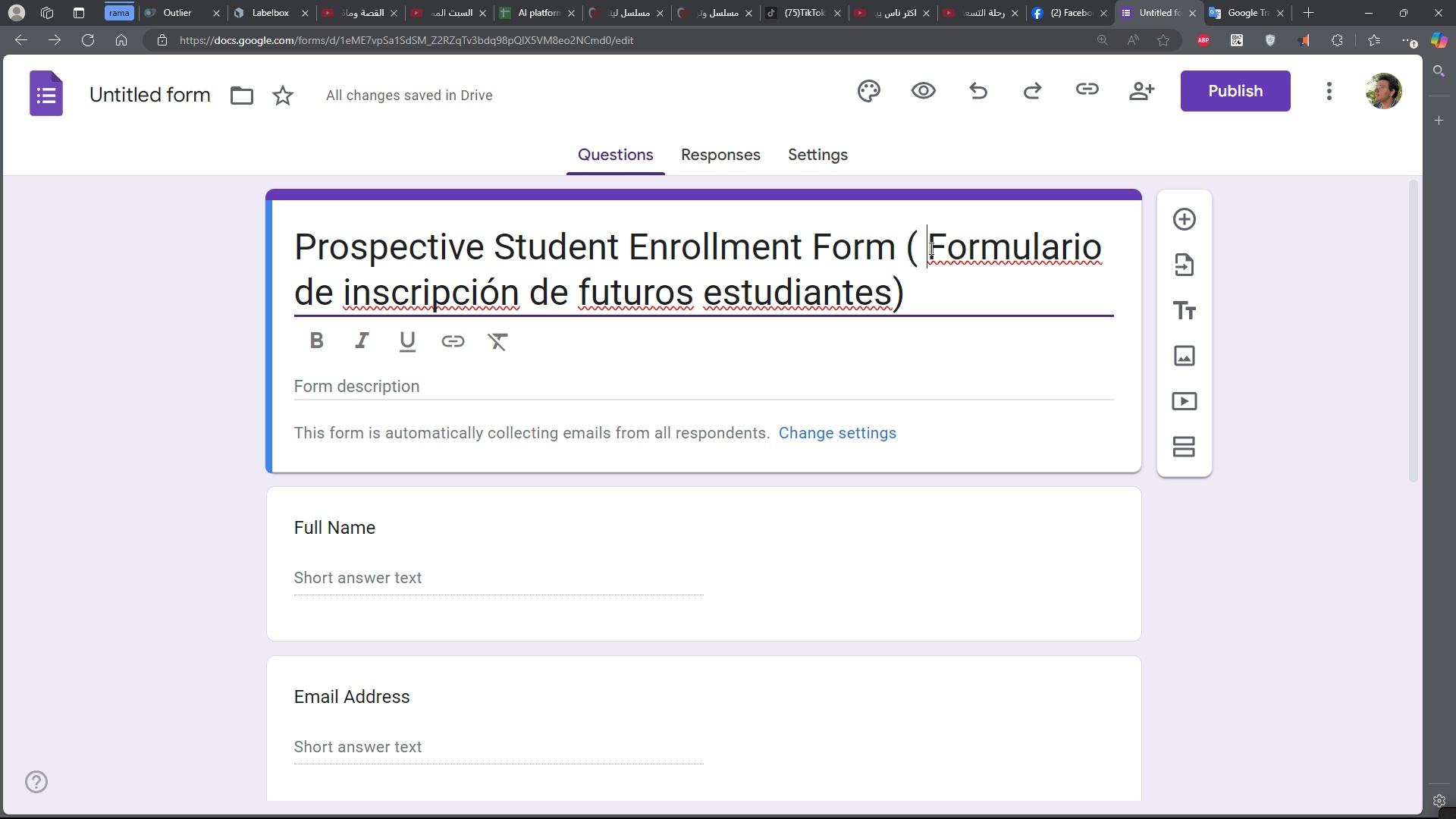 
key(Backspace)
 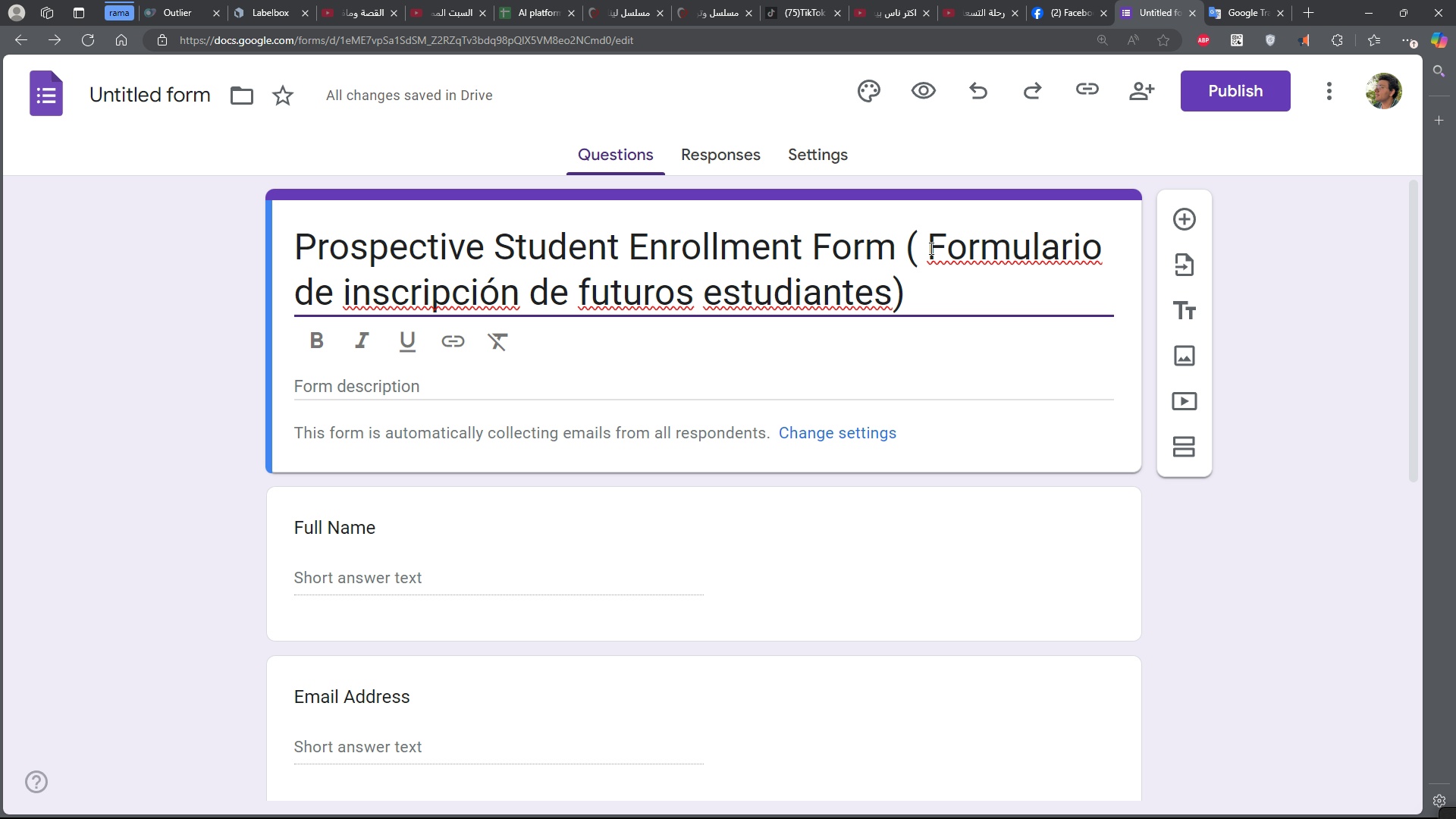 
key(Backspace)
 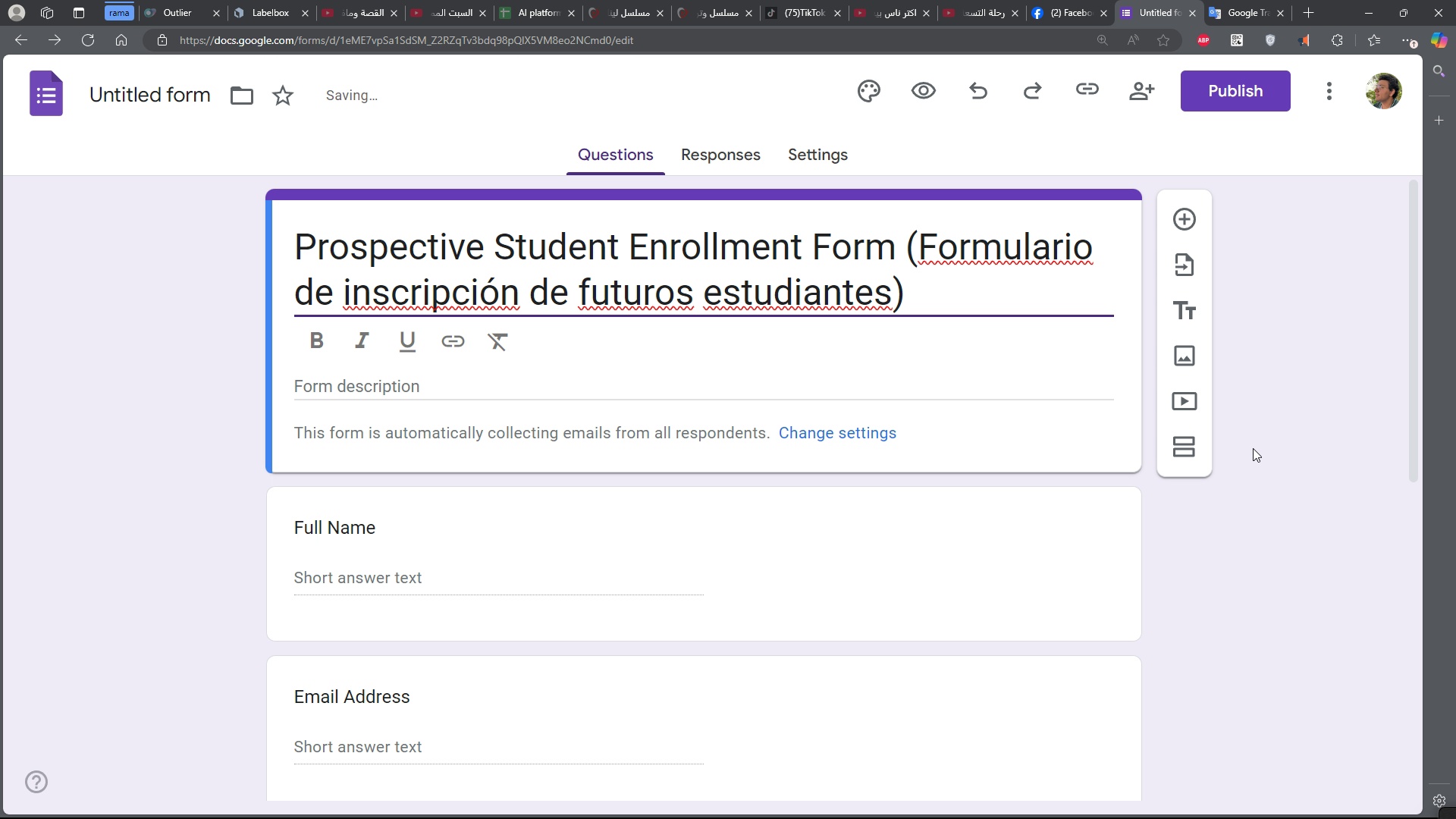 
left_click([1283, 371])
 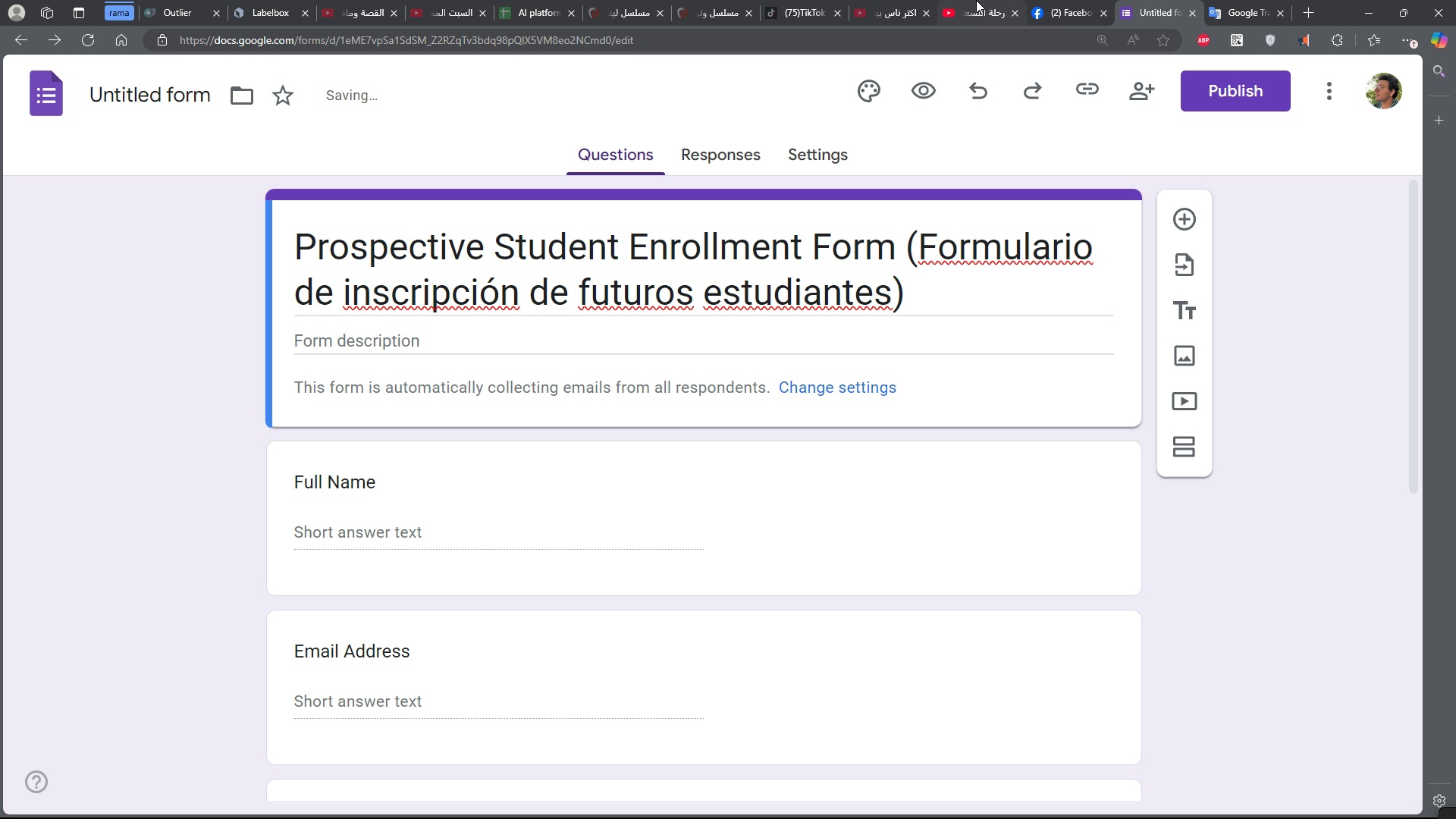 
key(Alt+AltLeft)
 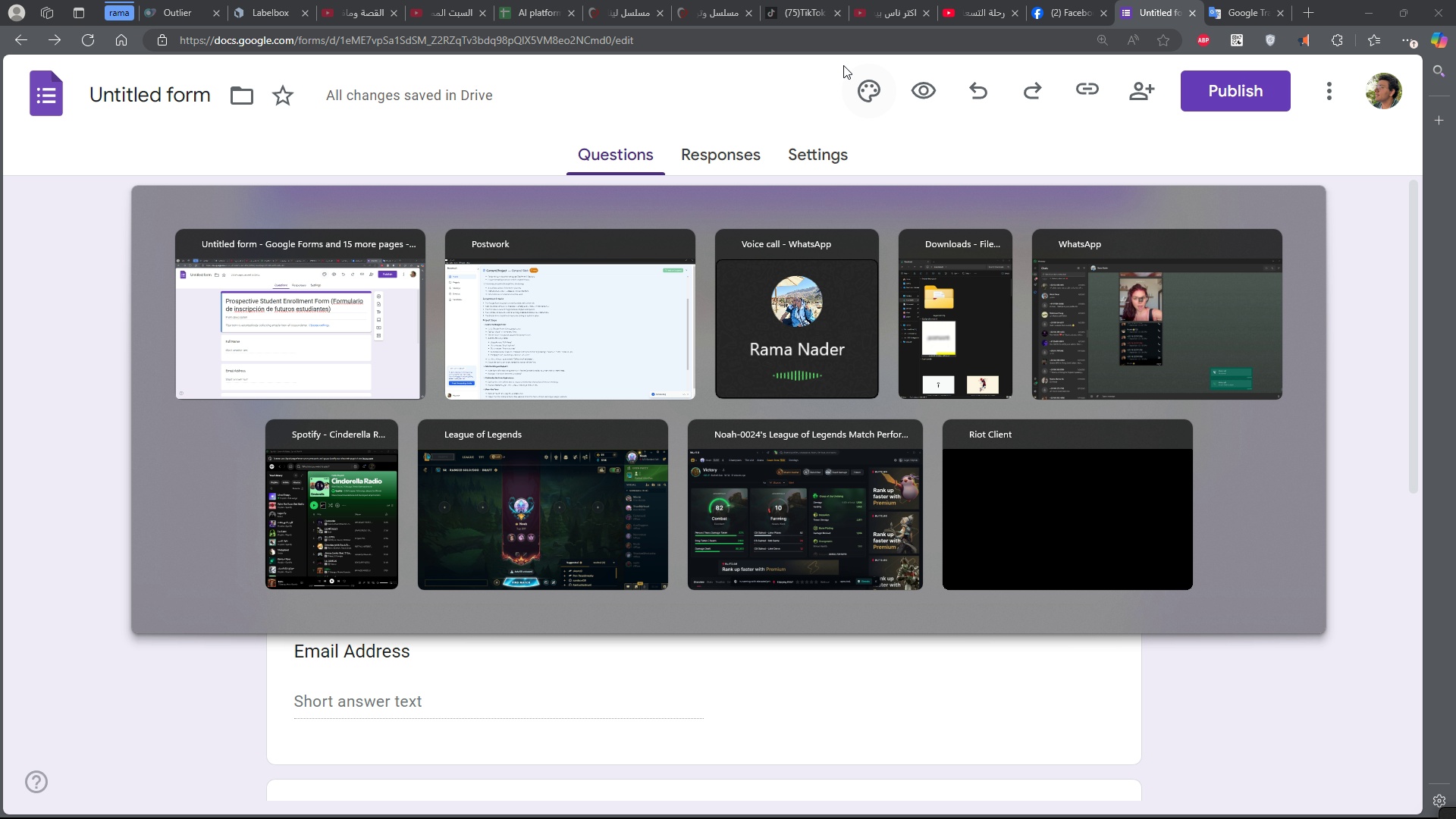 
key(Alt+Tab)